 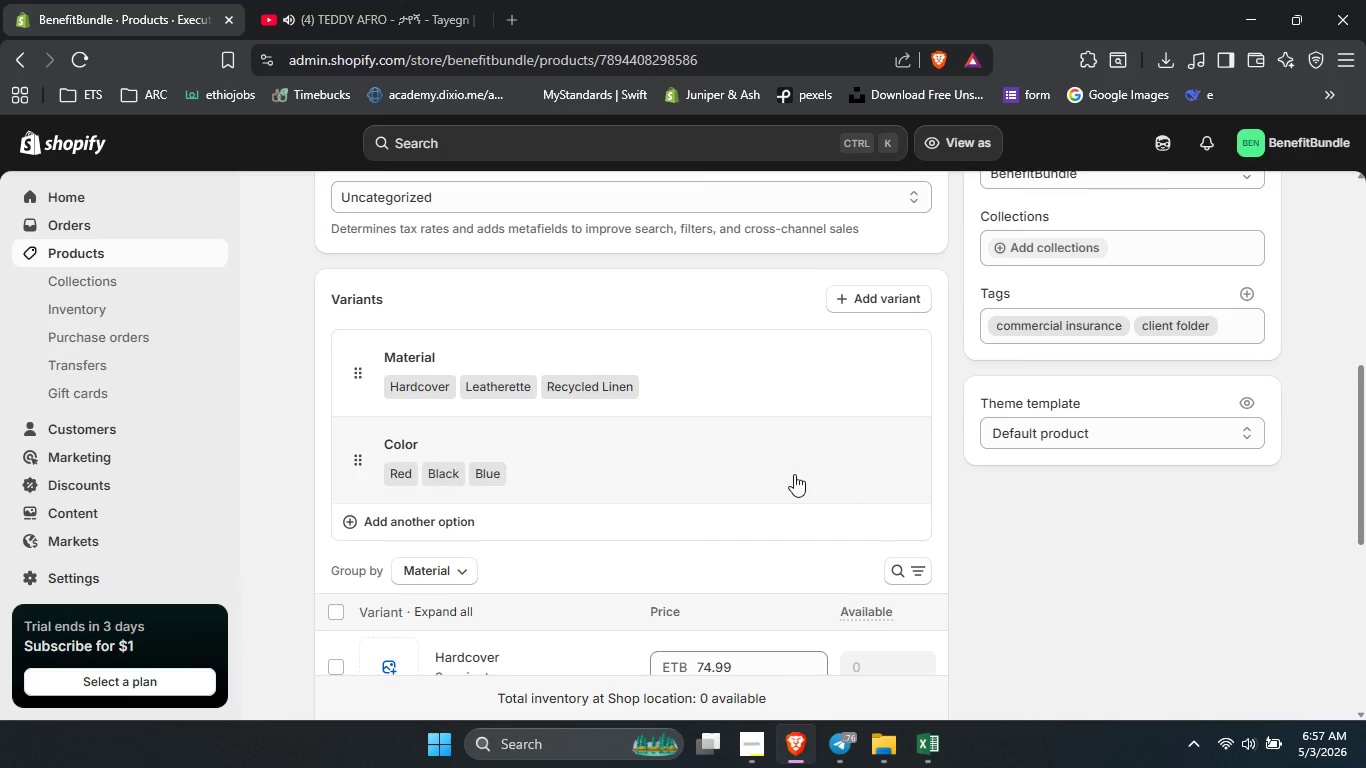 
scroll: coordinate [957, 321], scroll_direction: down, amount: 3.0
 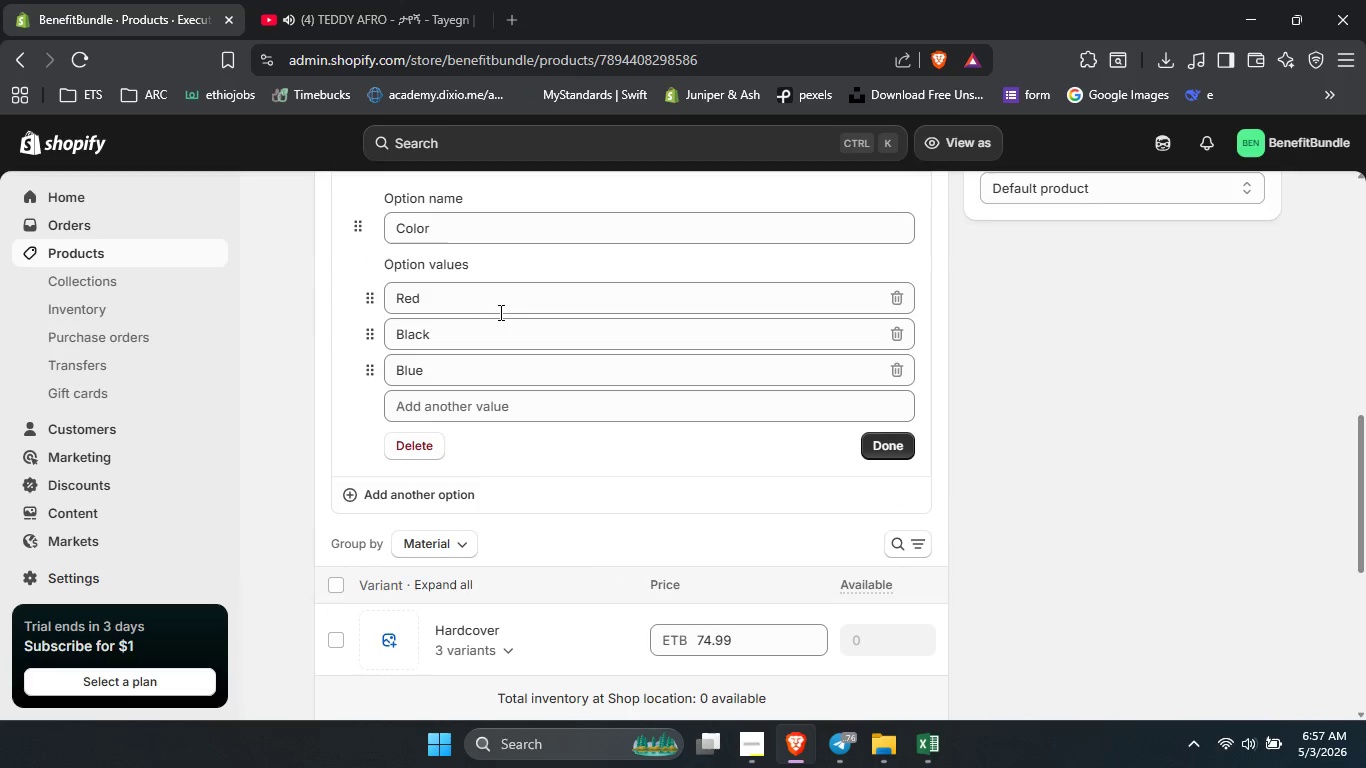 
left_click([496, 309])
 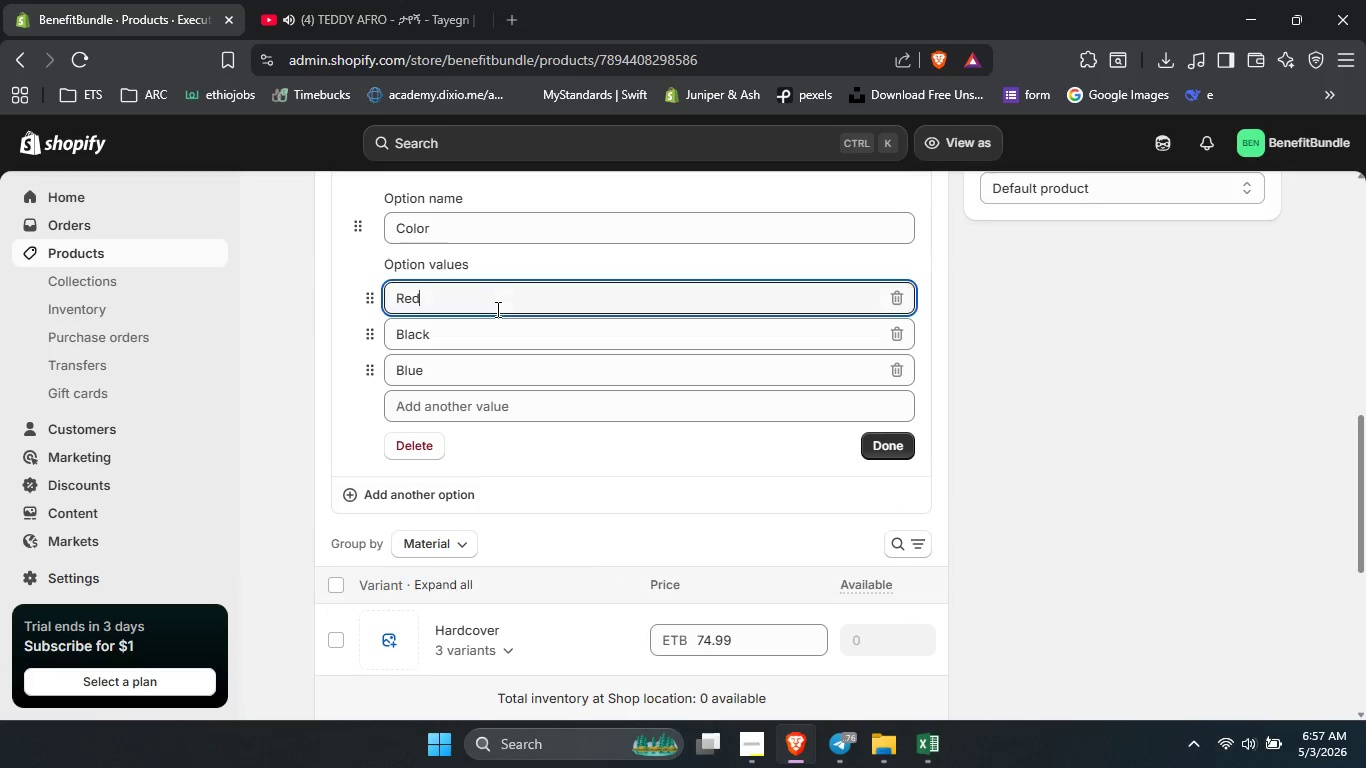 
key(Control+A)
 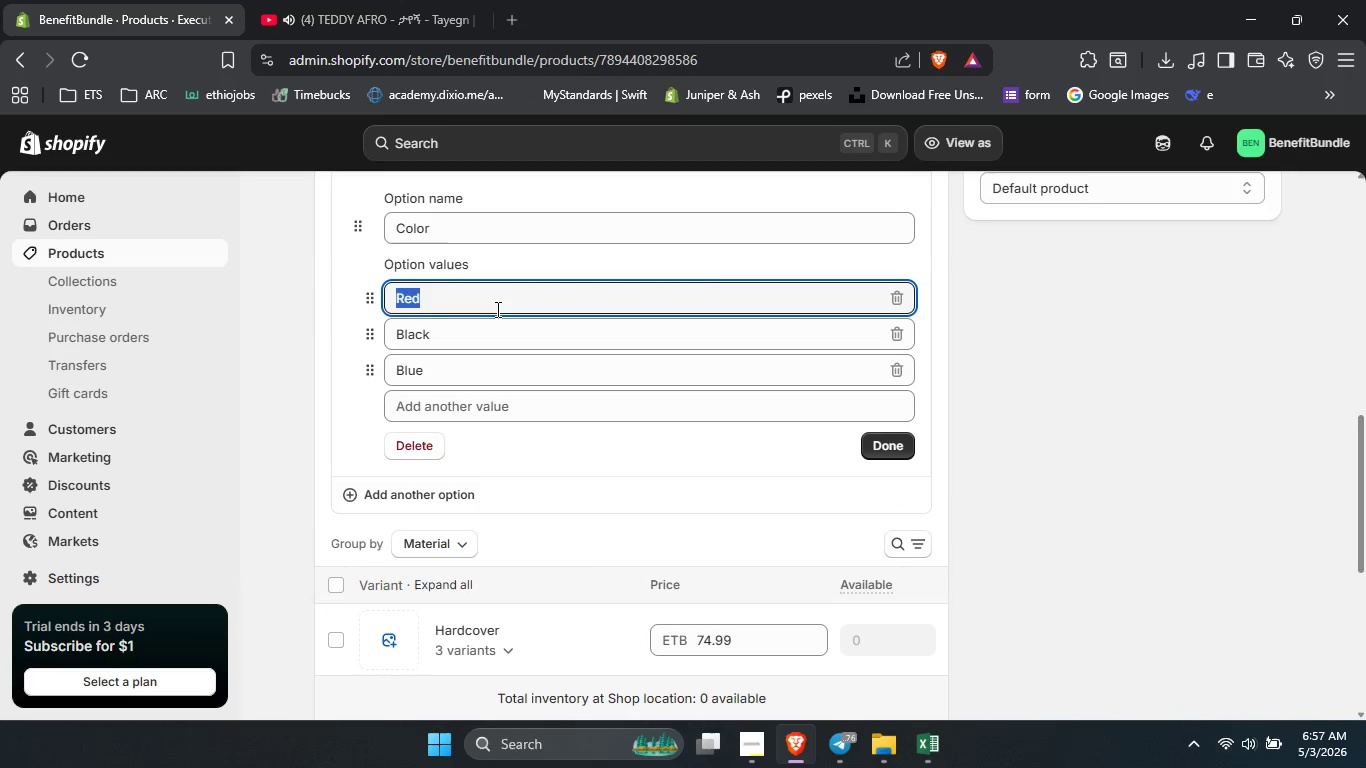 
key(Control+V)
 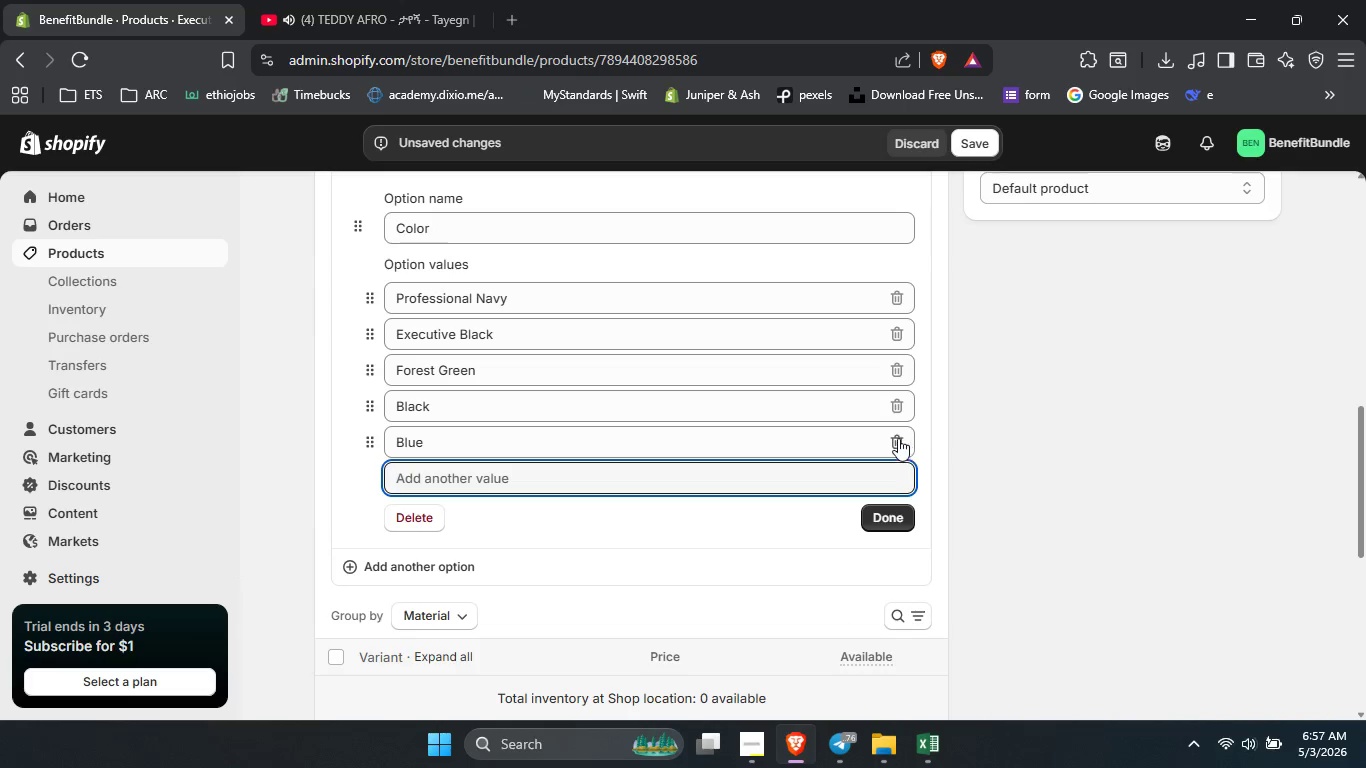 
double_click([898, 405])
 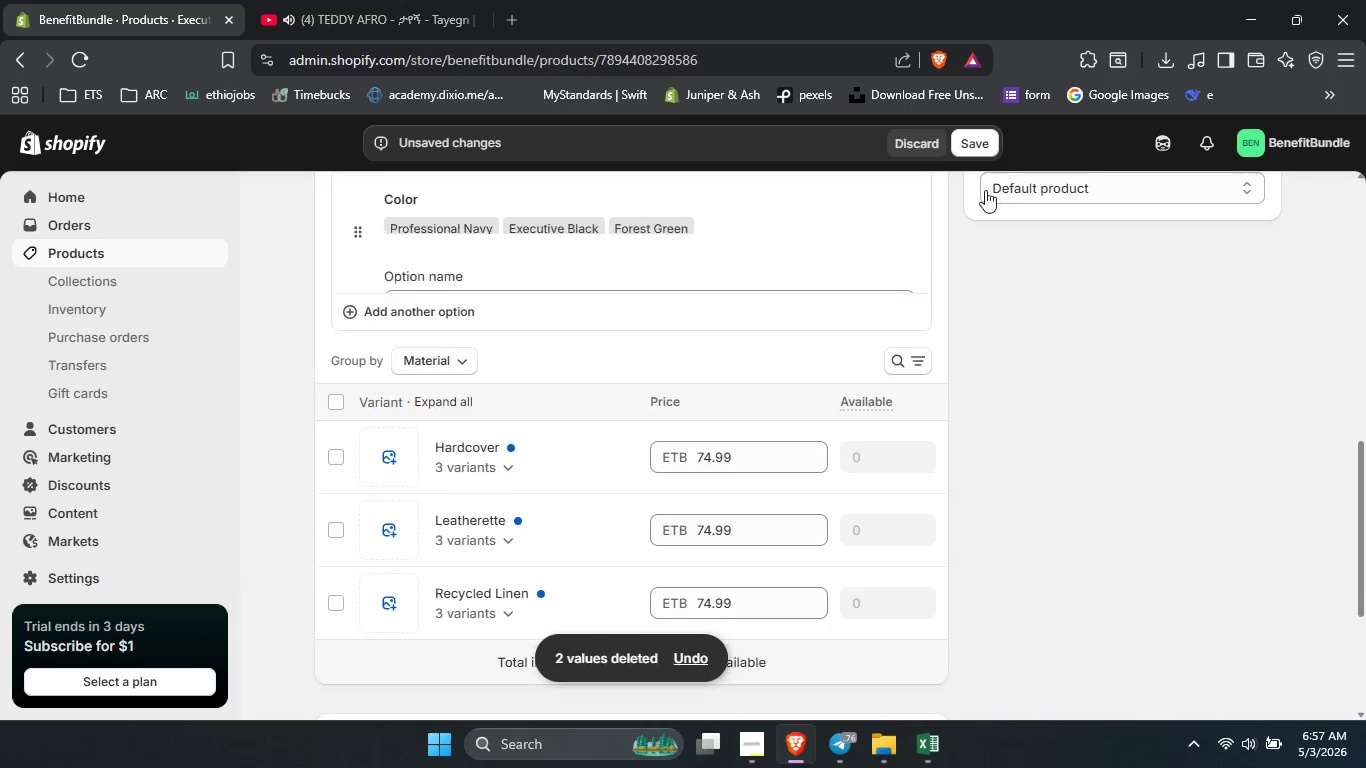 
left_click([982, 143])
 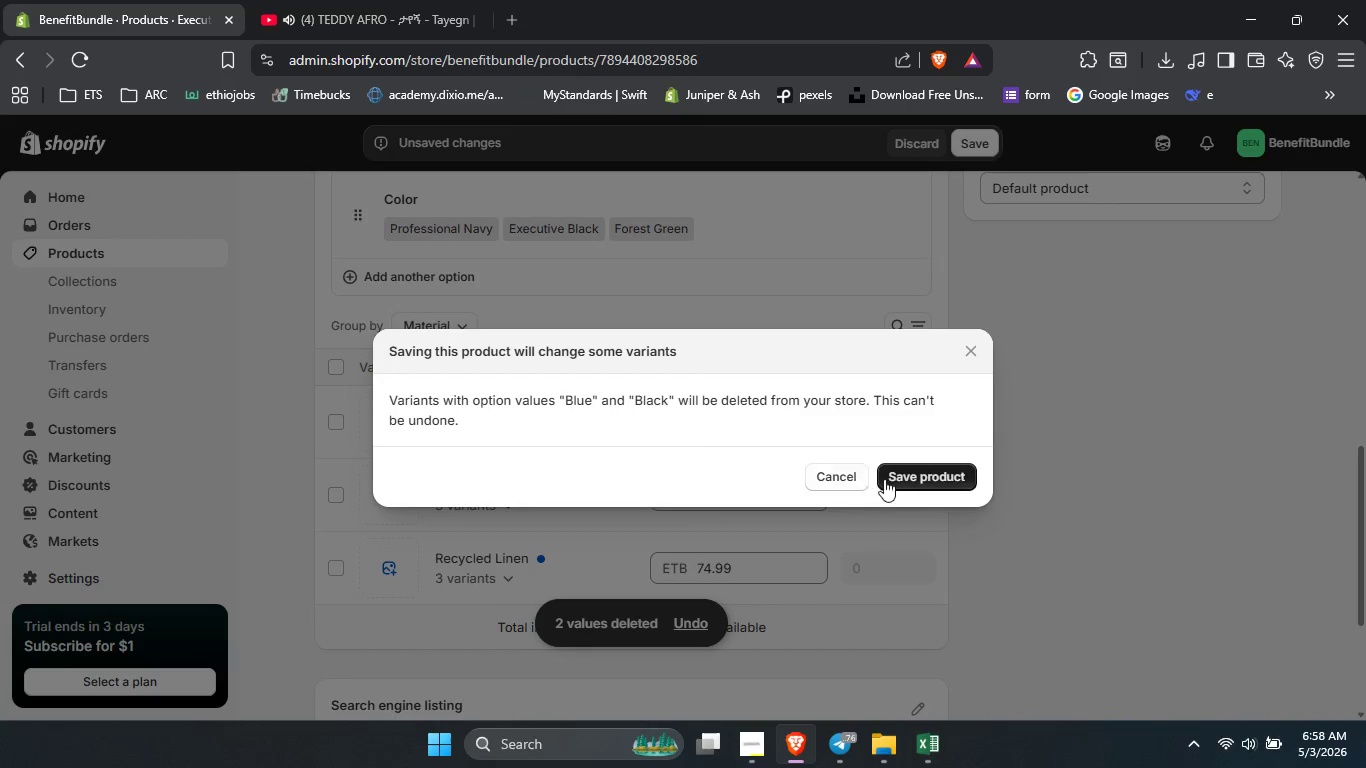 
left_click([919, 479])
 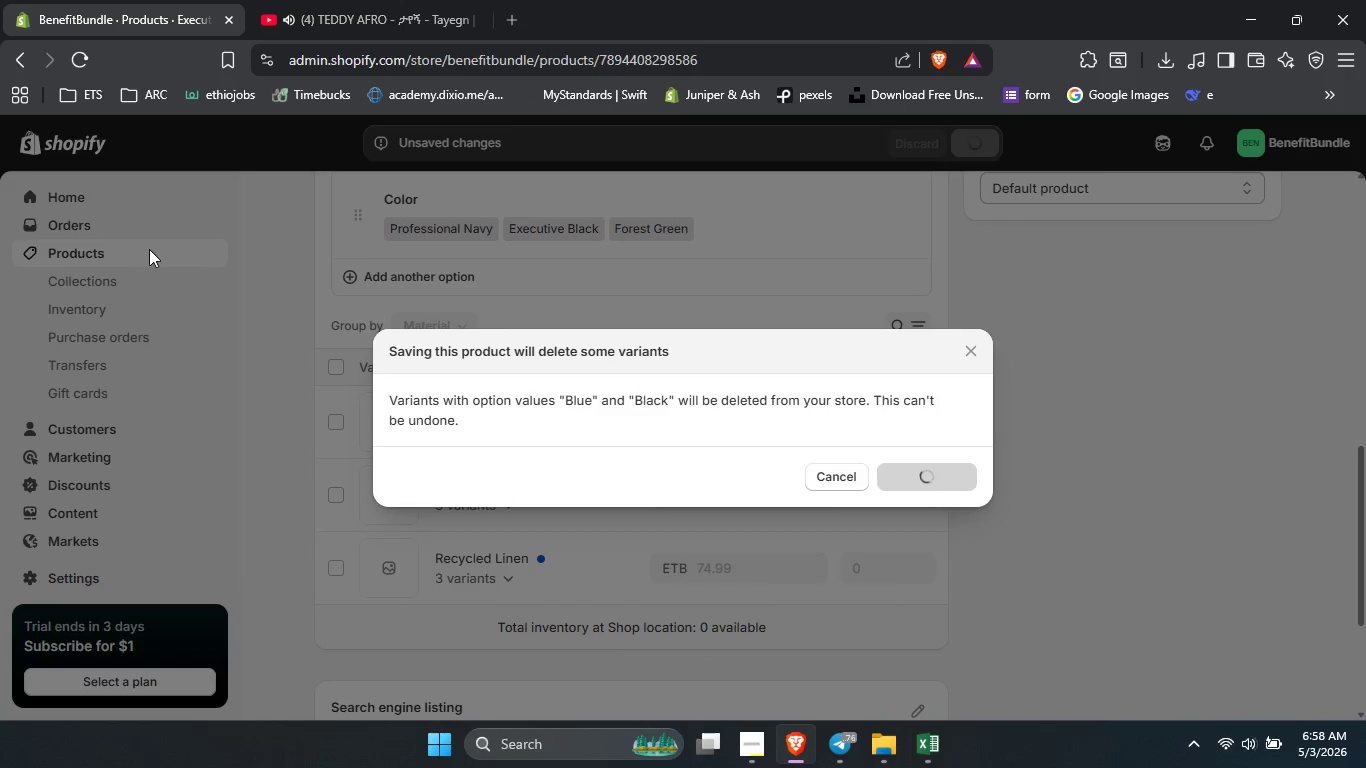 
wait(6.94)
 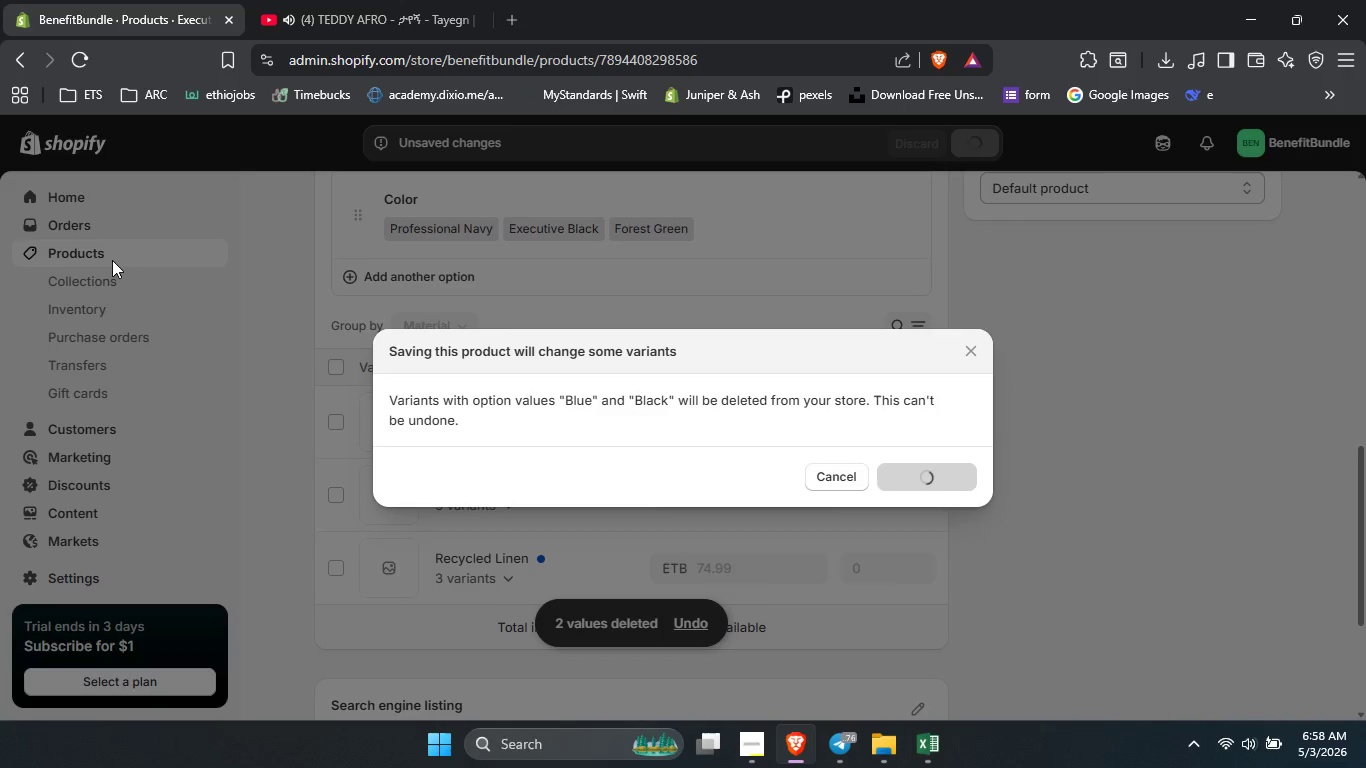 
left_click([149, 249])
 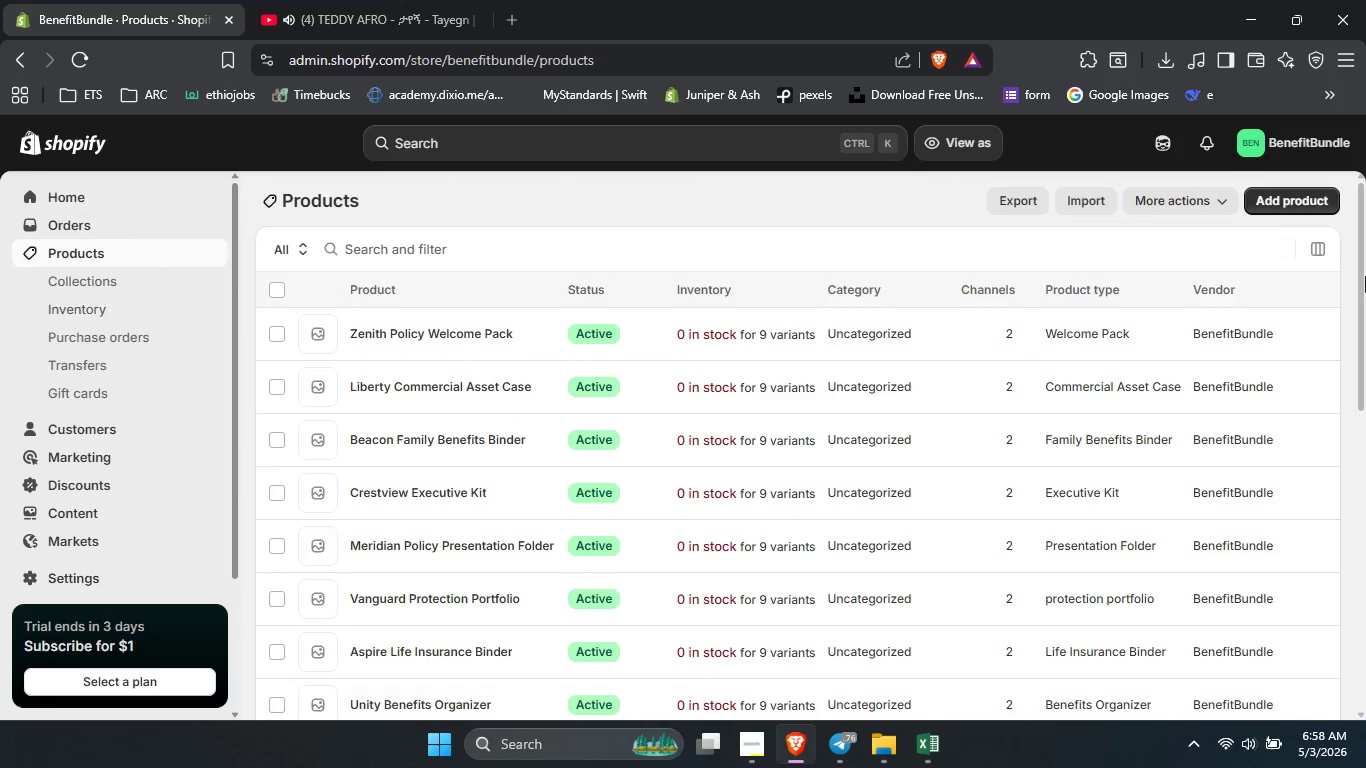 
left_click_drag(start_coordinate=[1362, 226], to_coordinate=[1358, 641])
 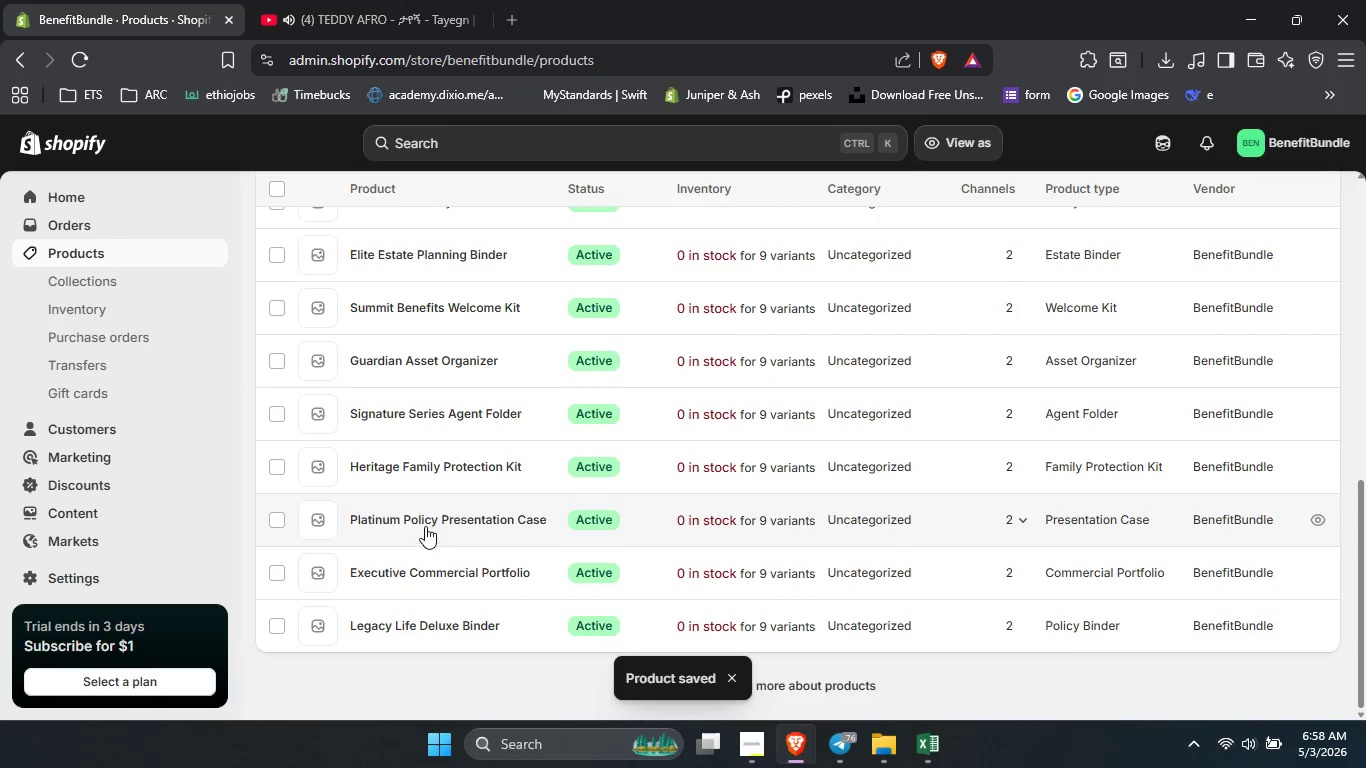 
left_click([423, 525])
 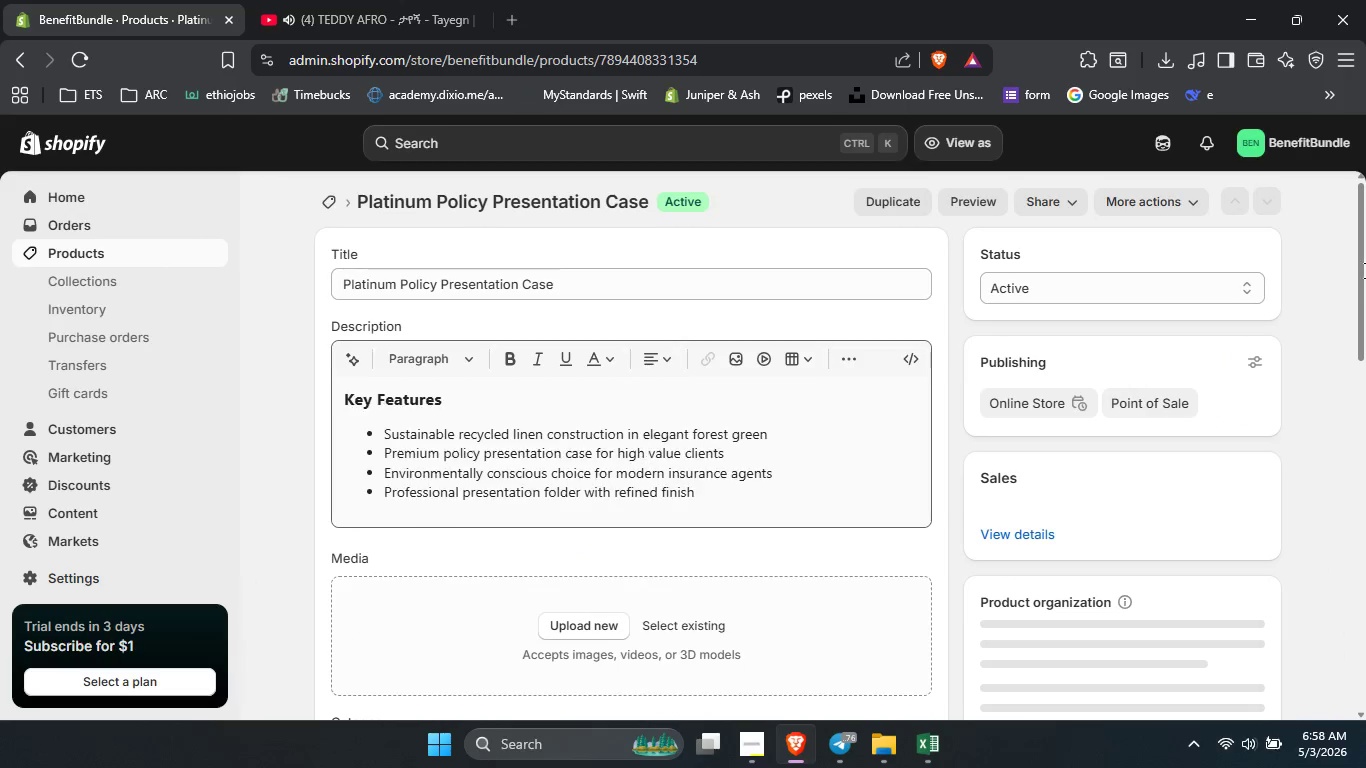 
left_click_drag(start_coordinate=[1365, 244], to_coordinate=[1365, 425])
 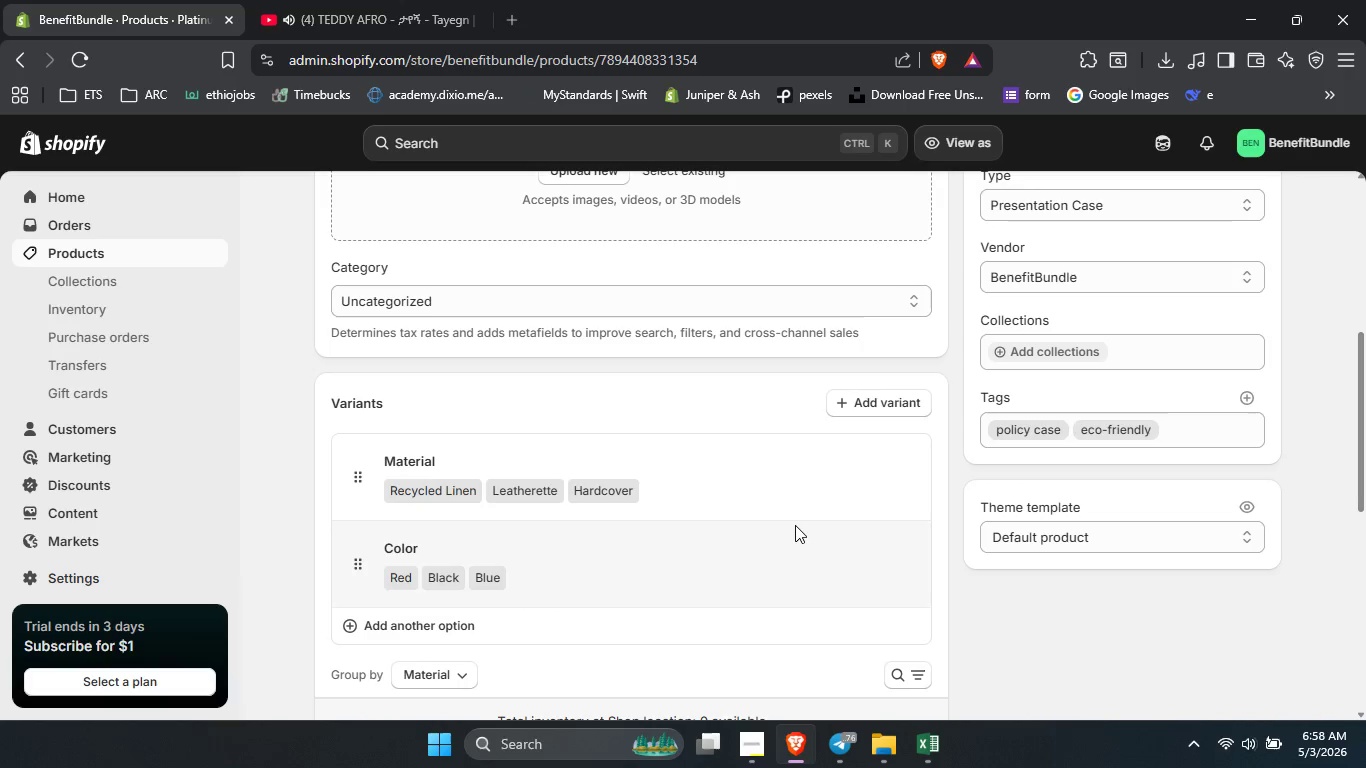 
left_click([795, 525])
 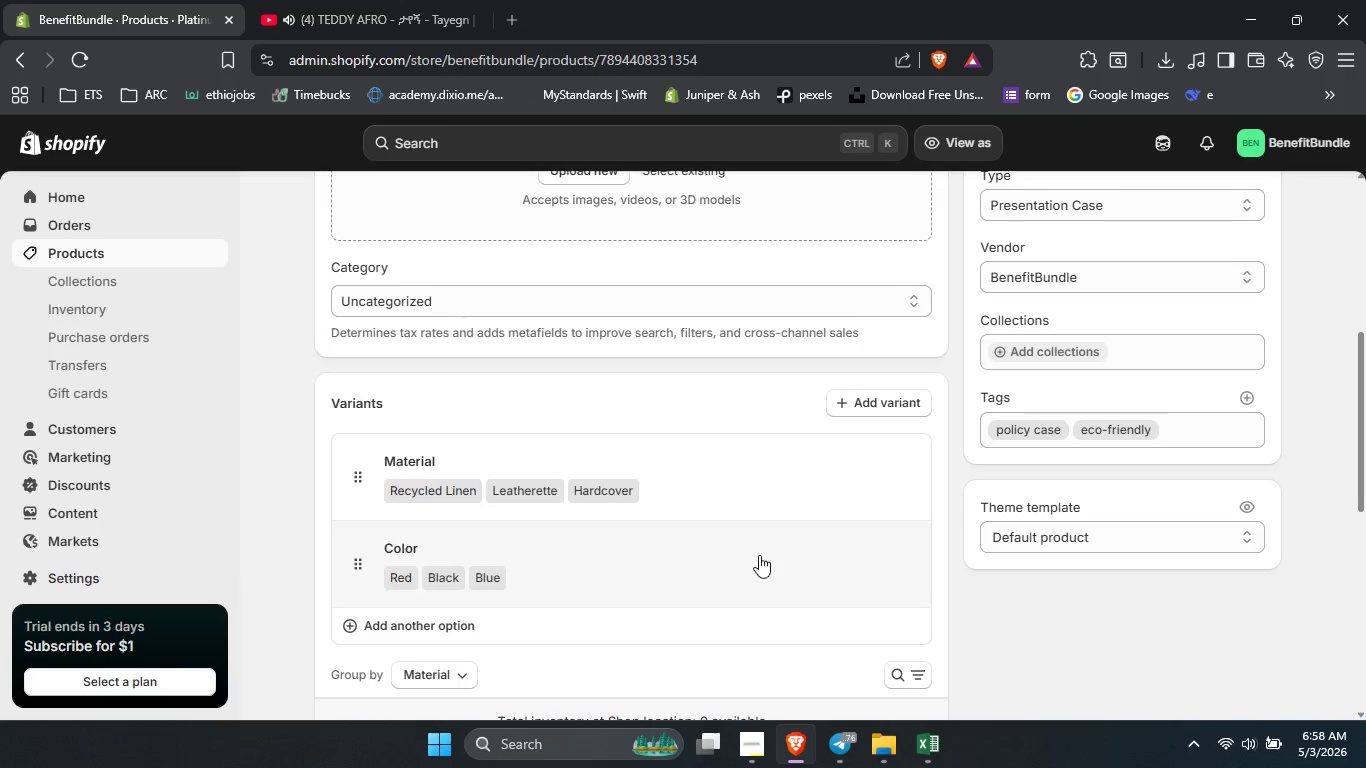 
left_click([759, 555])
 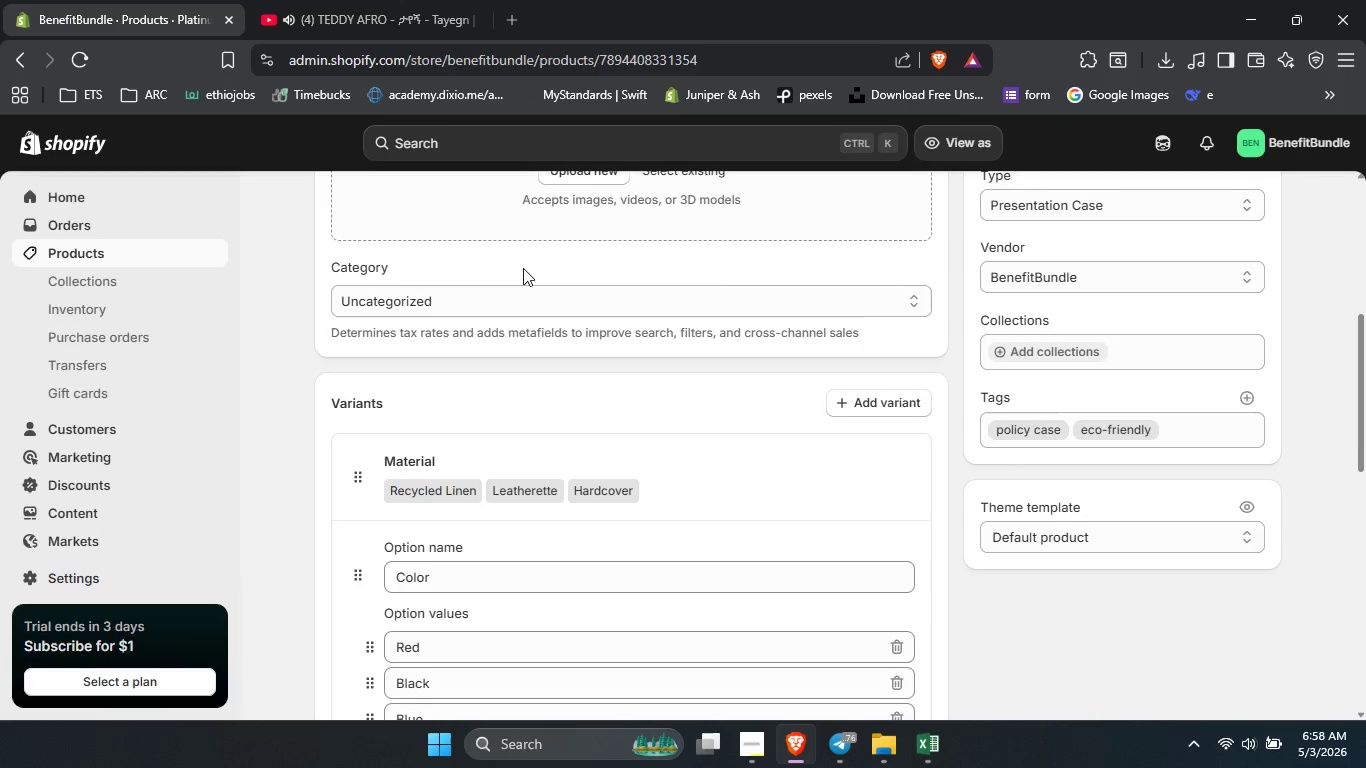 
scroll: coordinate [523, 268], scroll_direction: down, amount: 1.0
 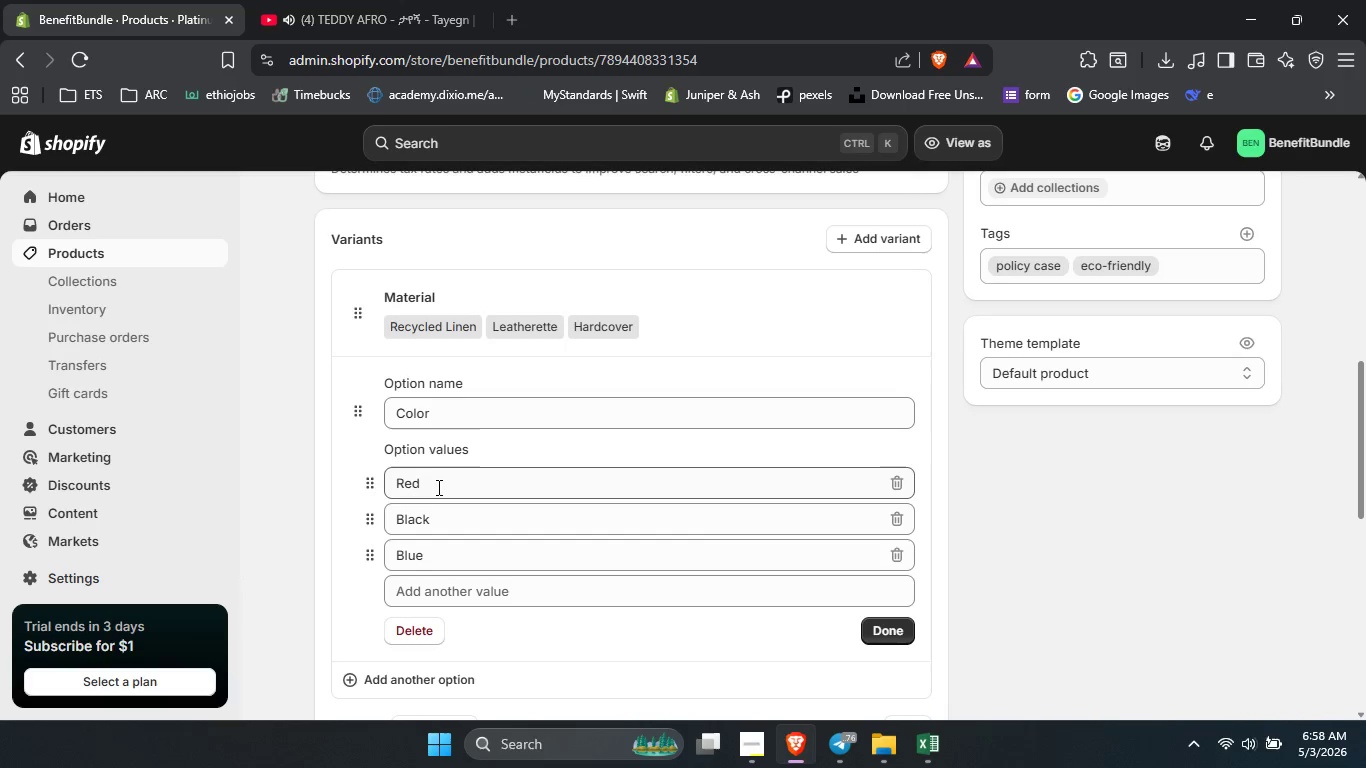 
left_click([437, 486])
 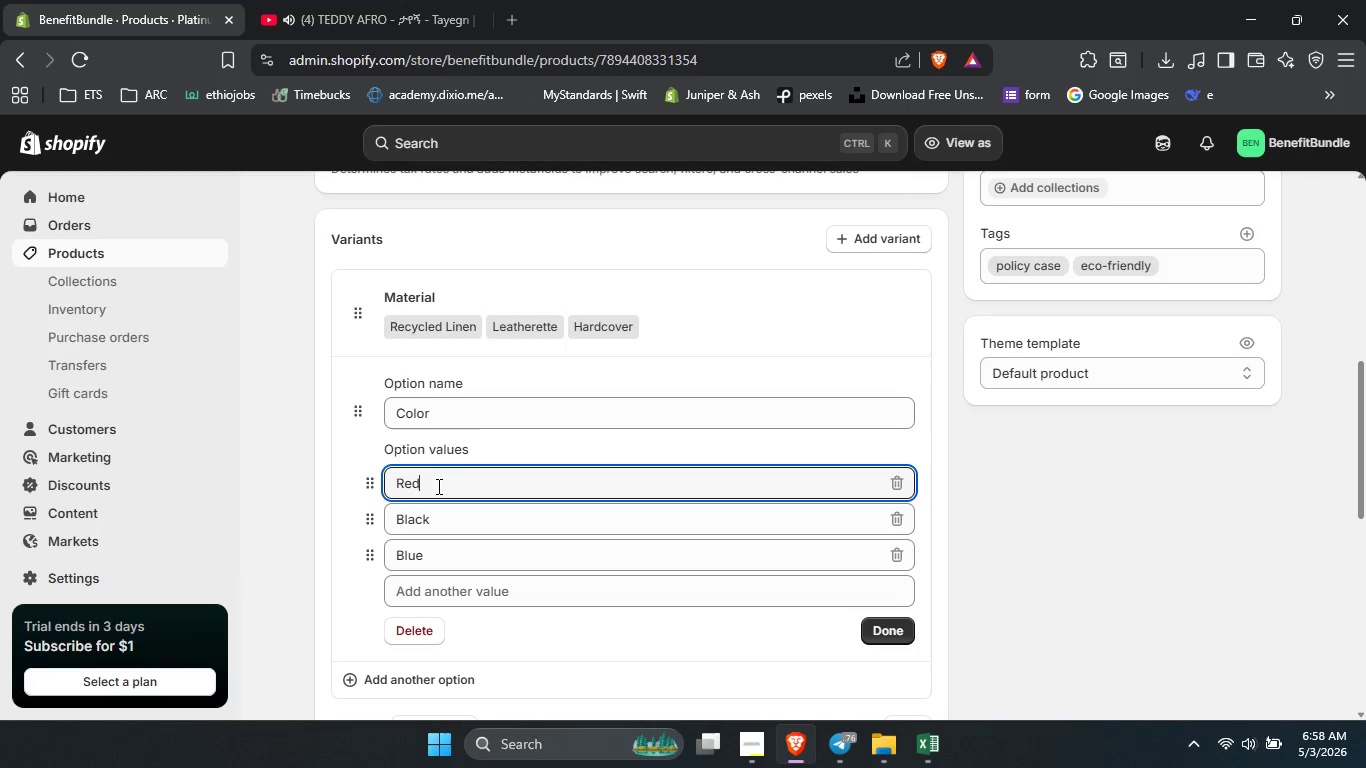 
key(Control+A)
 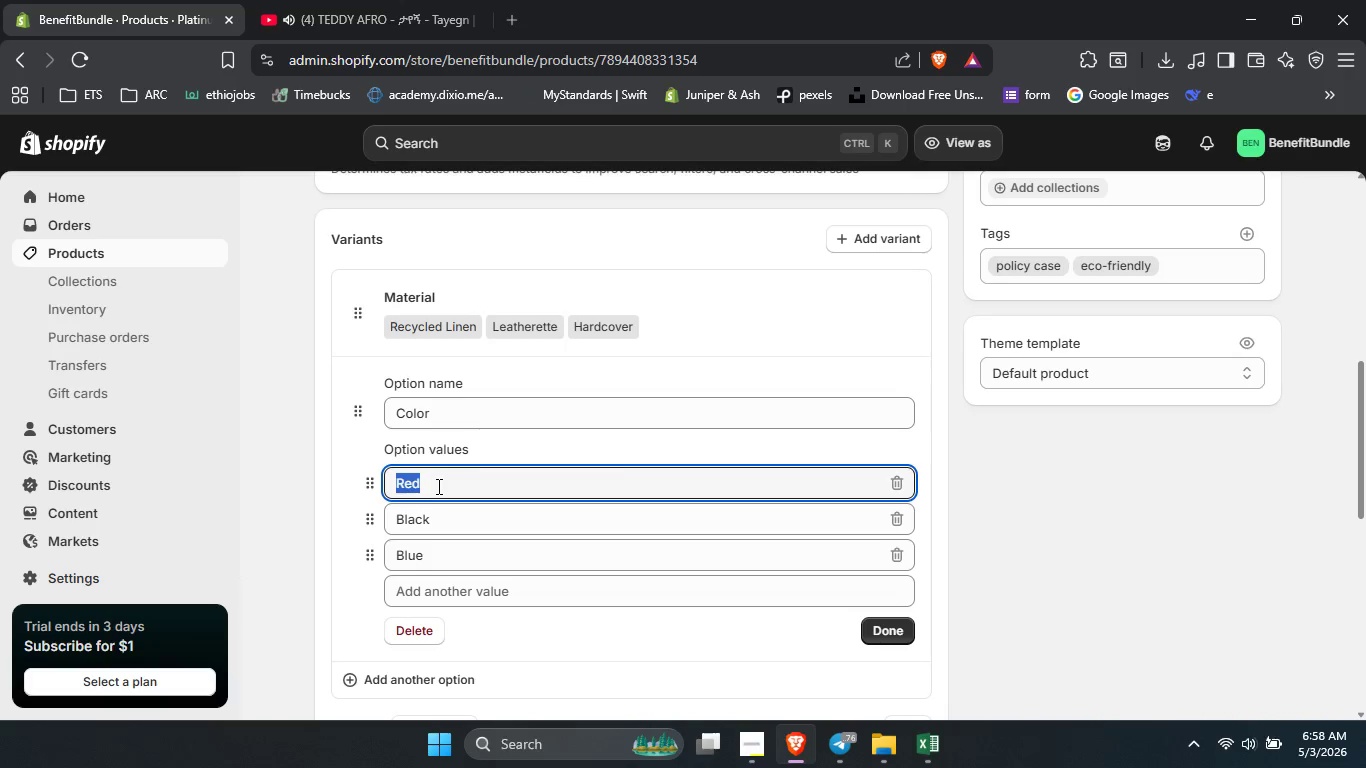 
key(Control+V)
 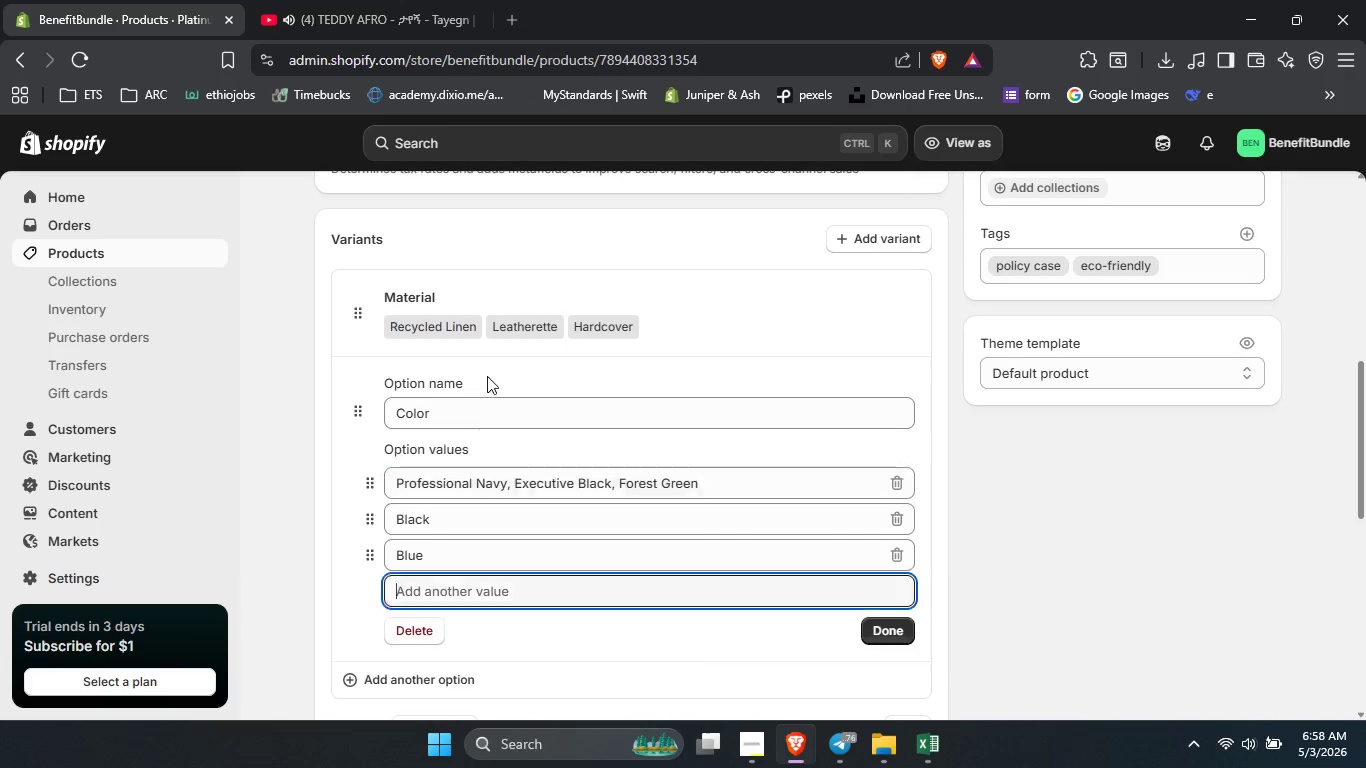 
scroll: coordinate [487, 376], scroll_direction: down, amount: 2.0
 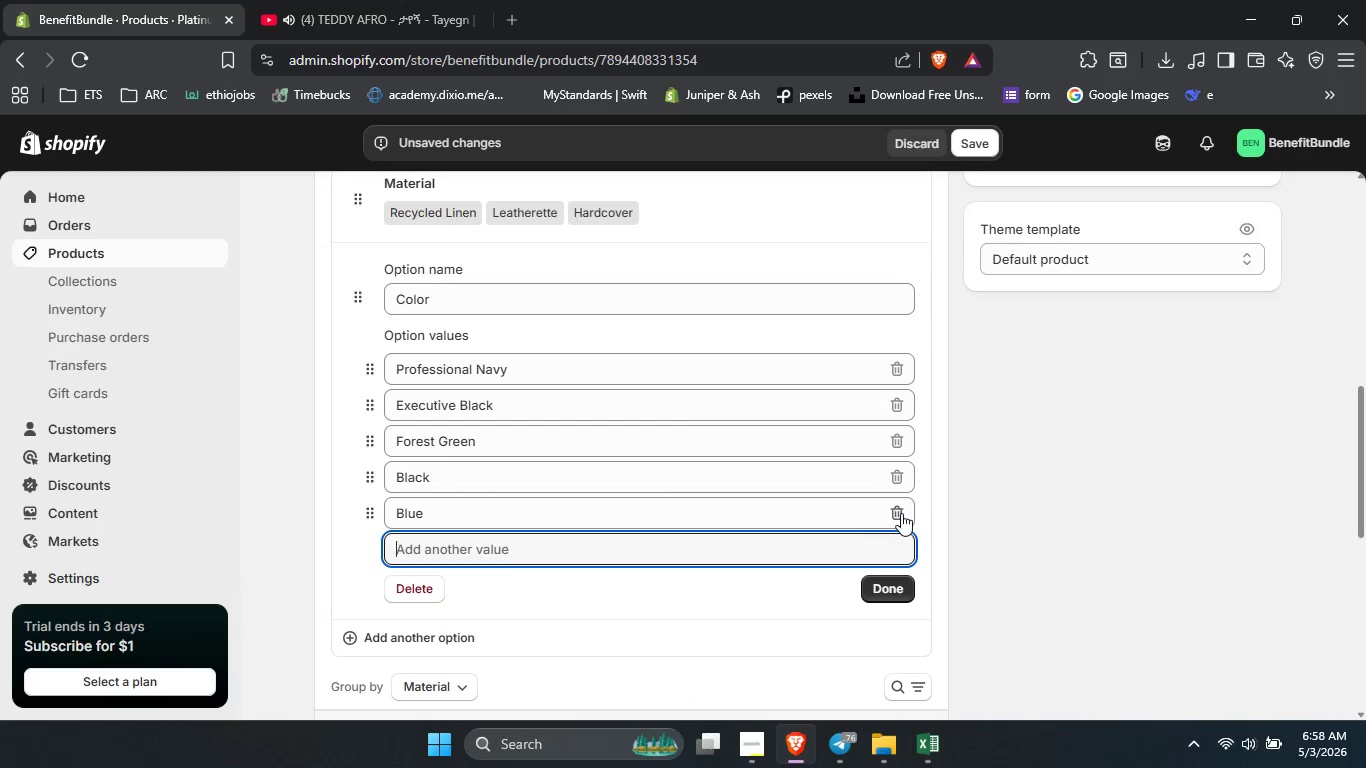 
left_click([902, 512])
 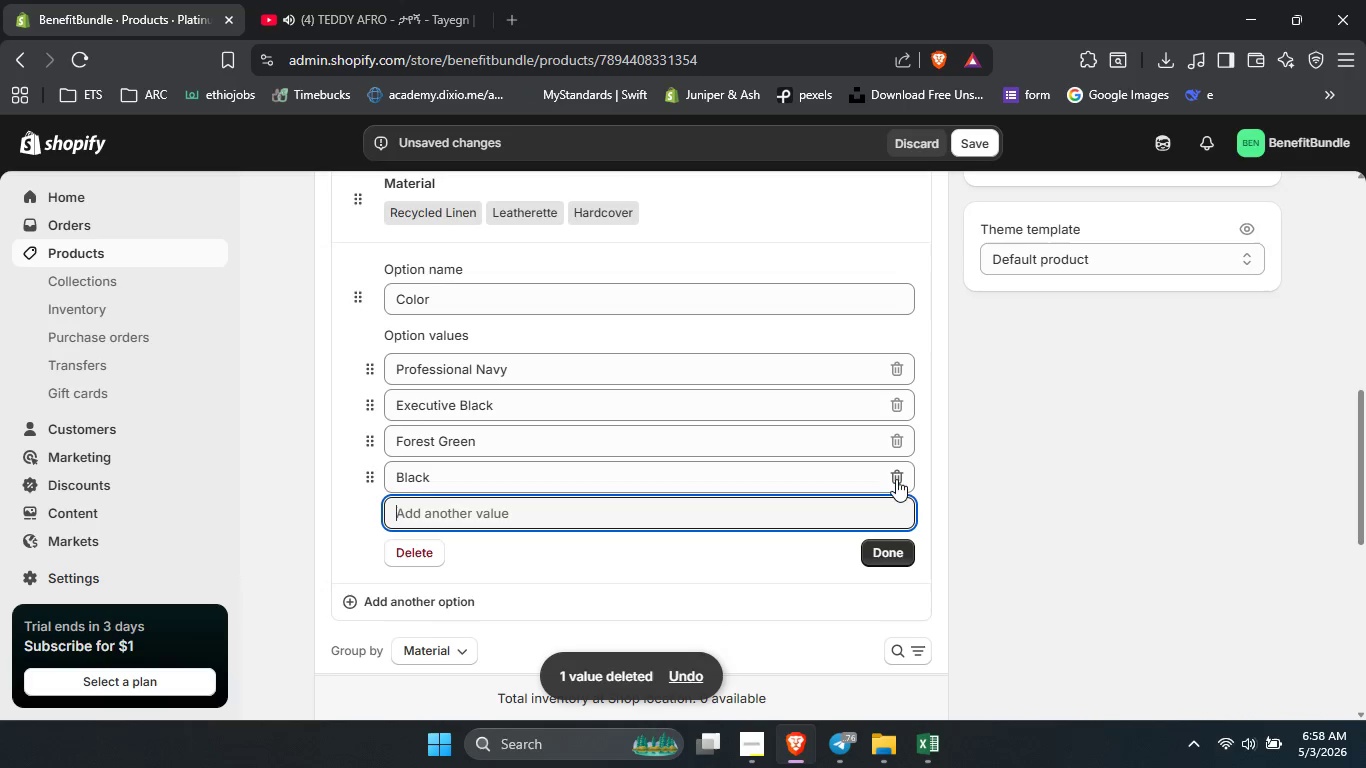 
left_click([896, 479])
 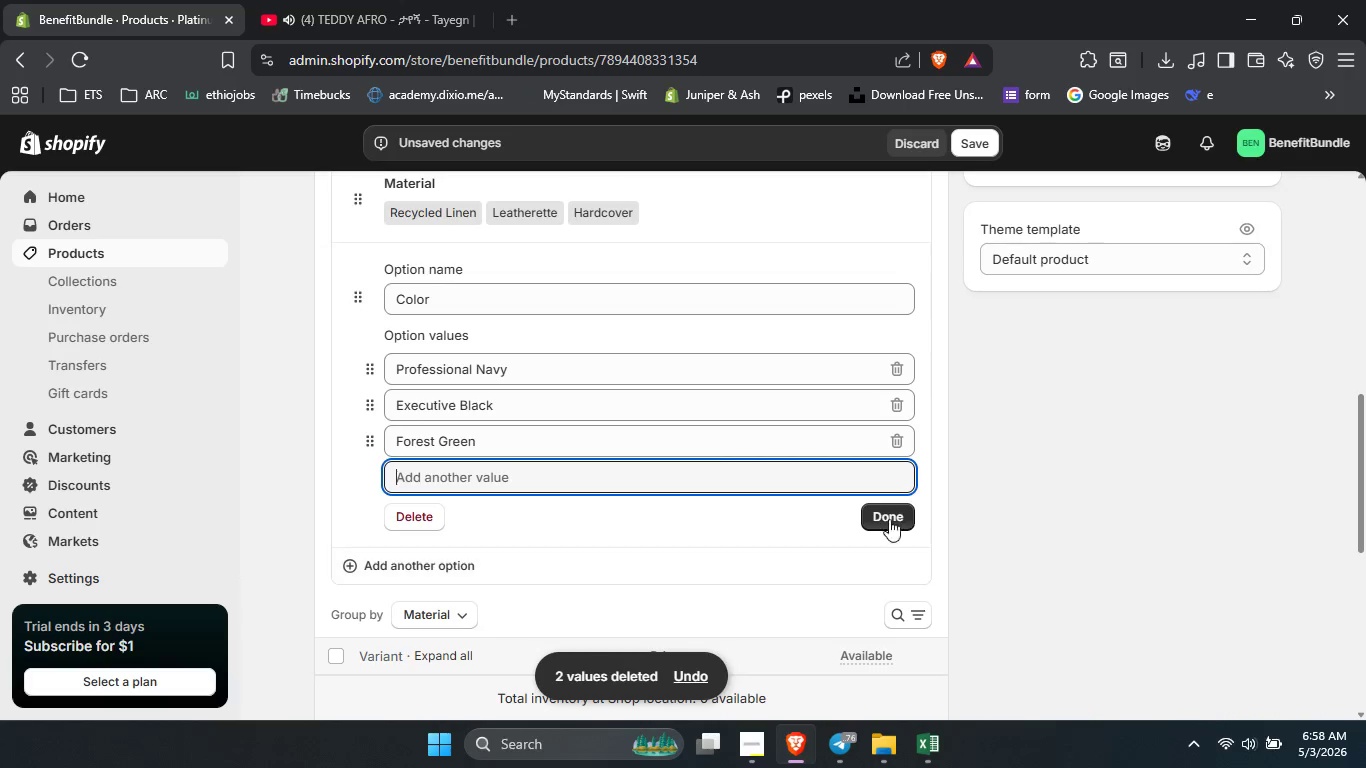 
left_click([889, 503])
 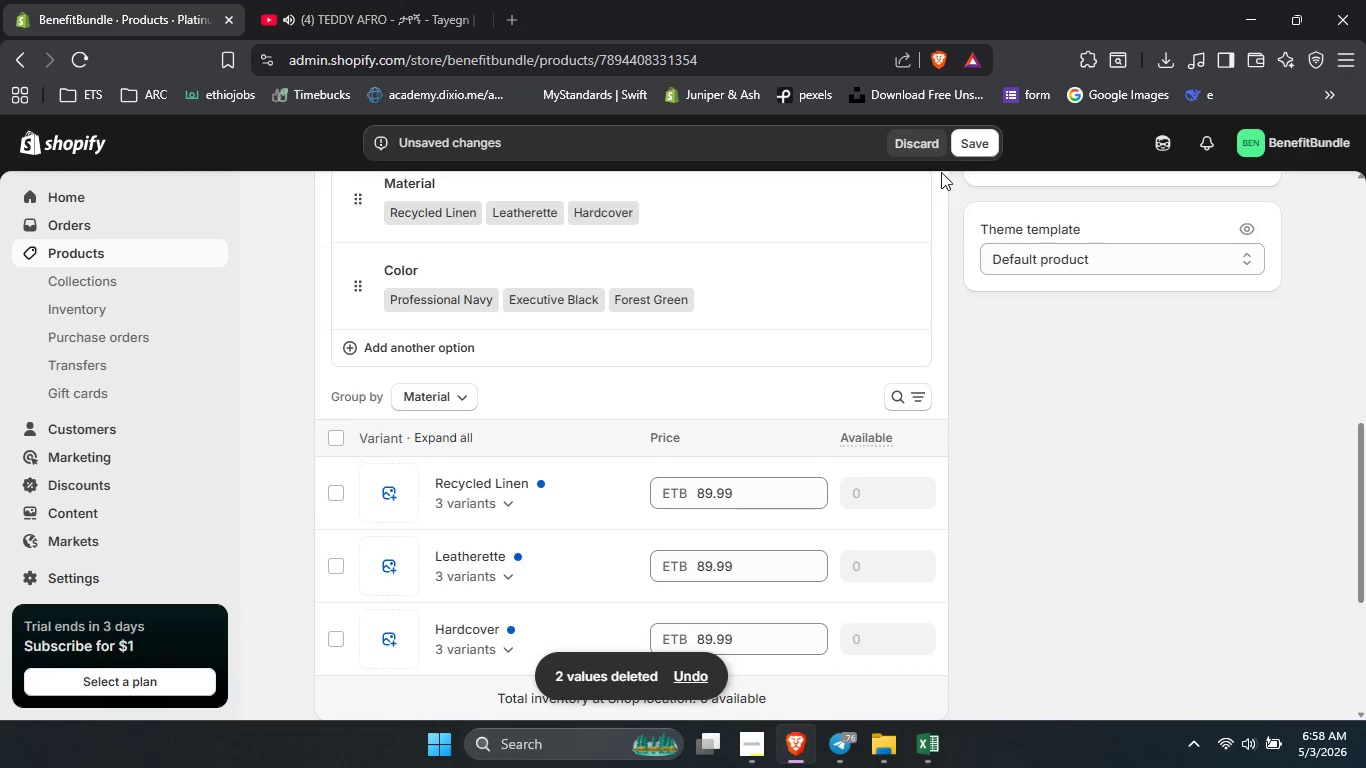 
left_click([966, 136])
 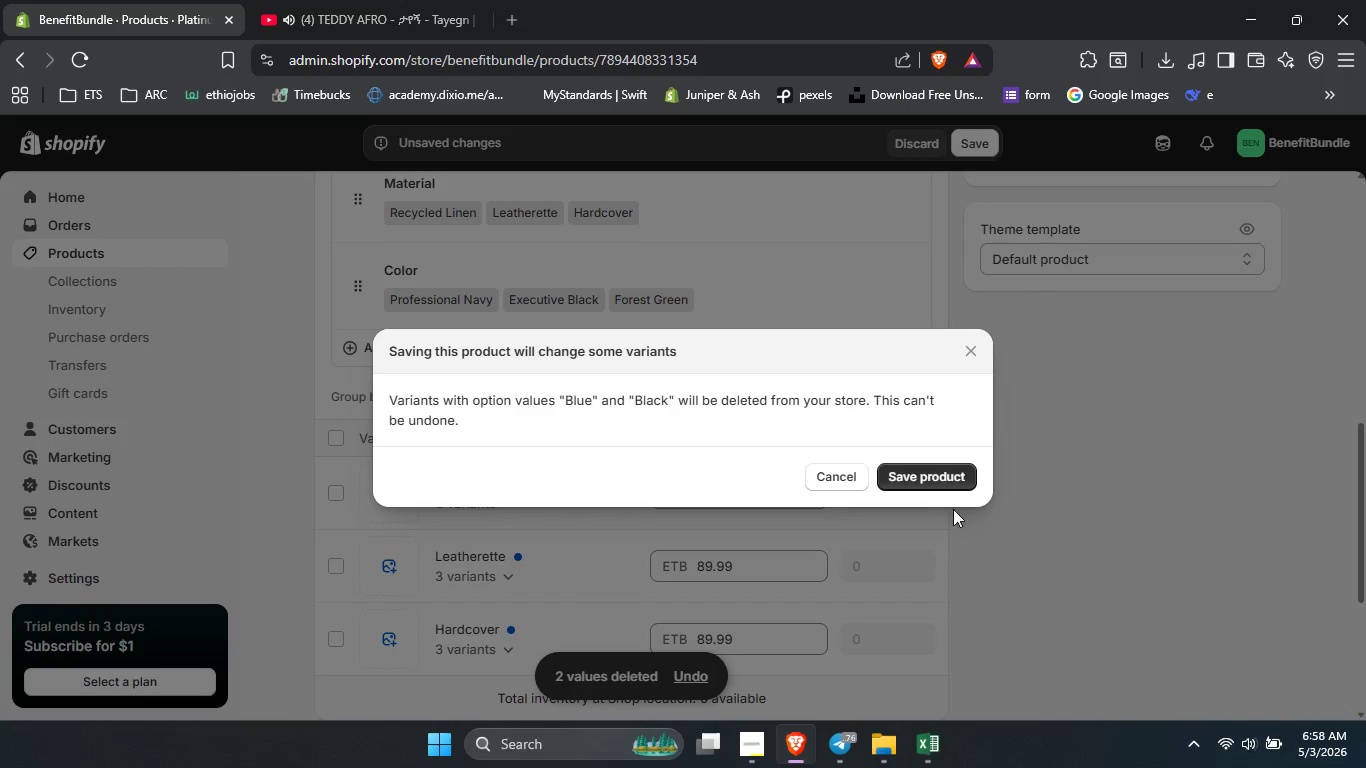 
left_click([938, 472])
 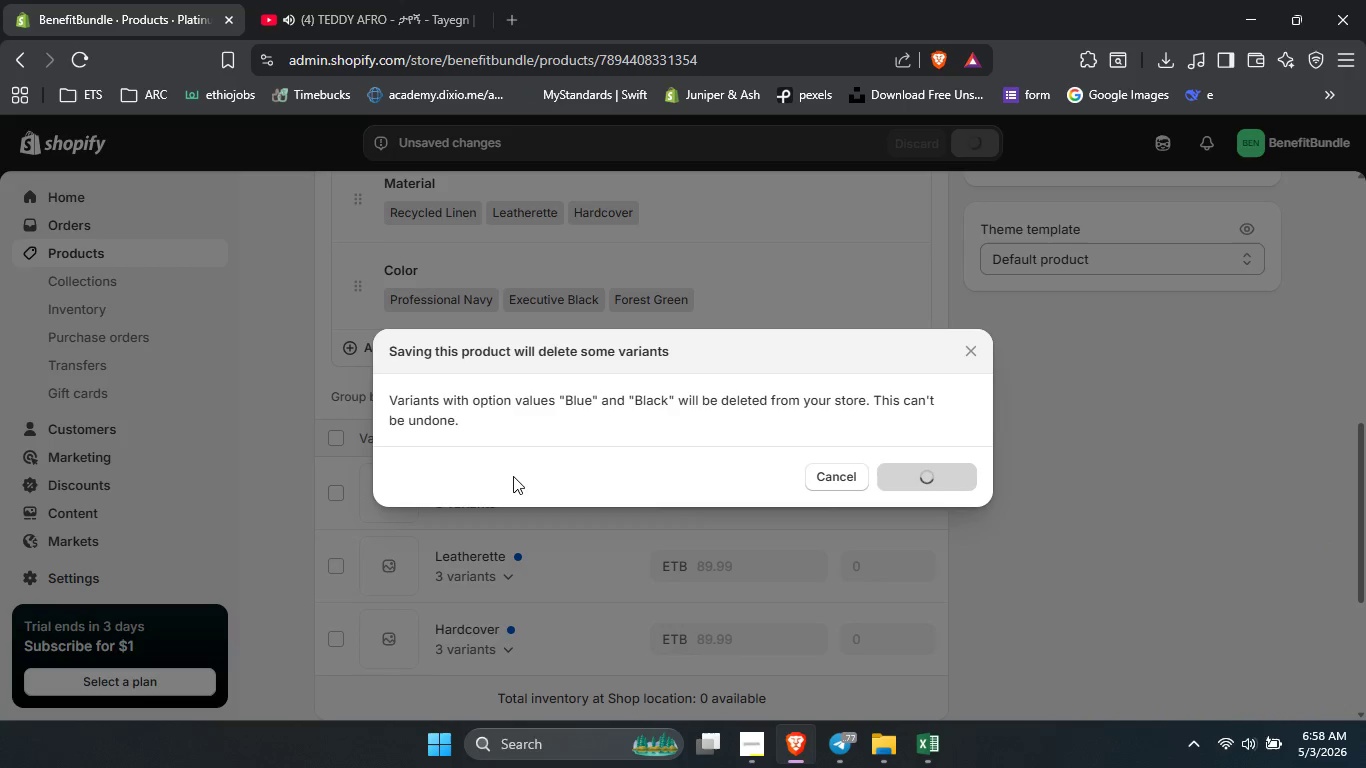 
wait(7.45)
 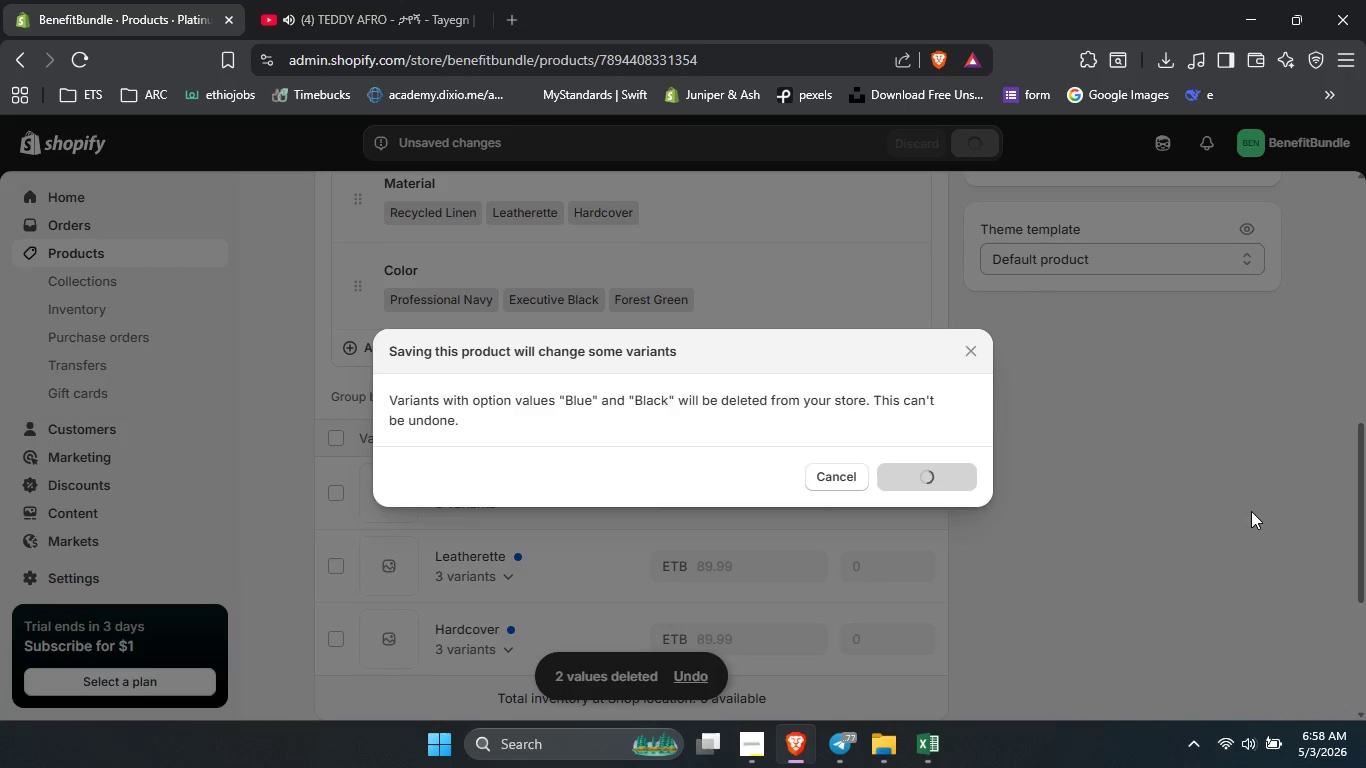 
left_click([506, 505])
 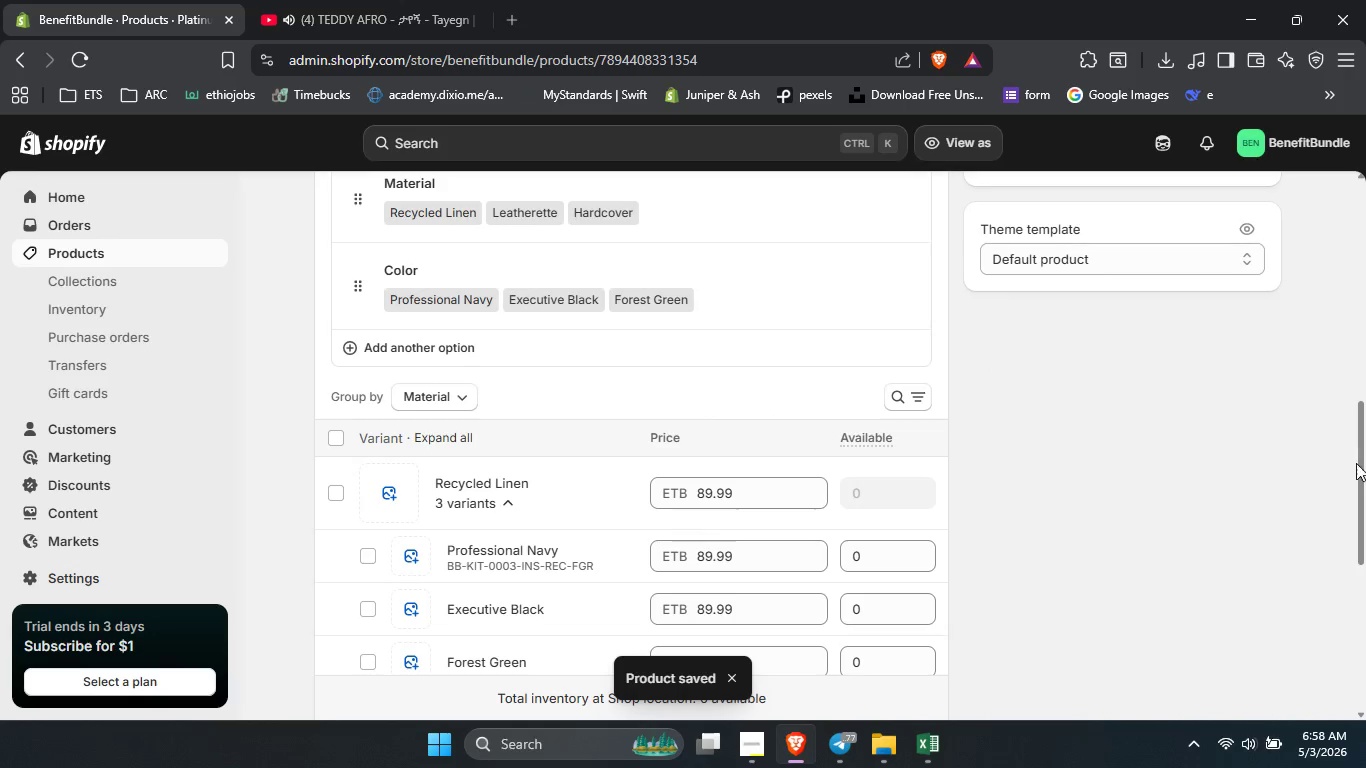 
left_click_drag(start_coordinate=[1365, 474], to_coordinate=[1364, 383])
 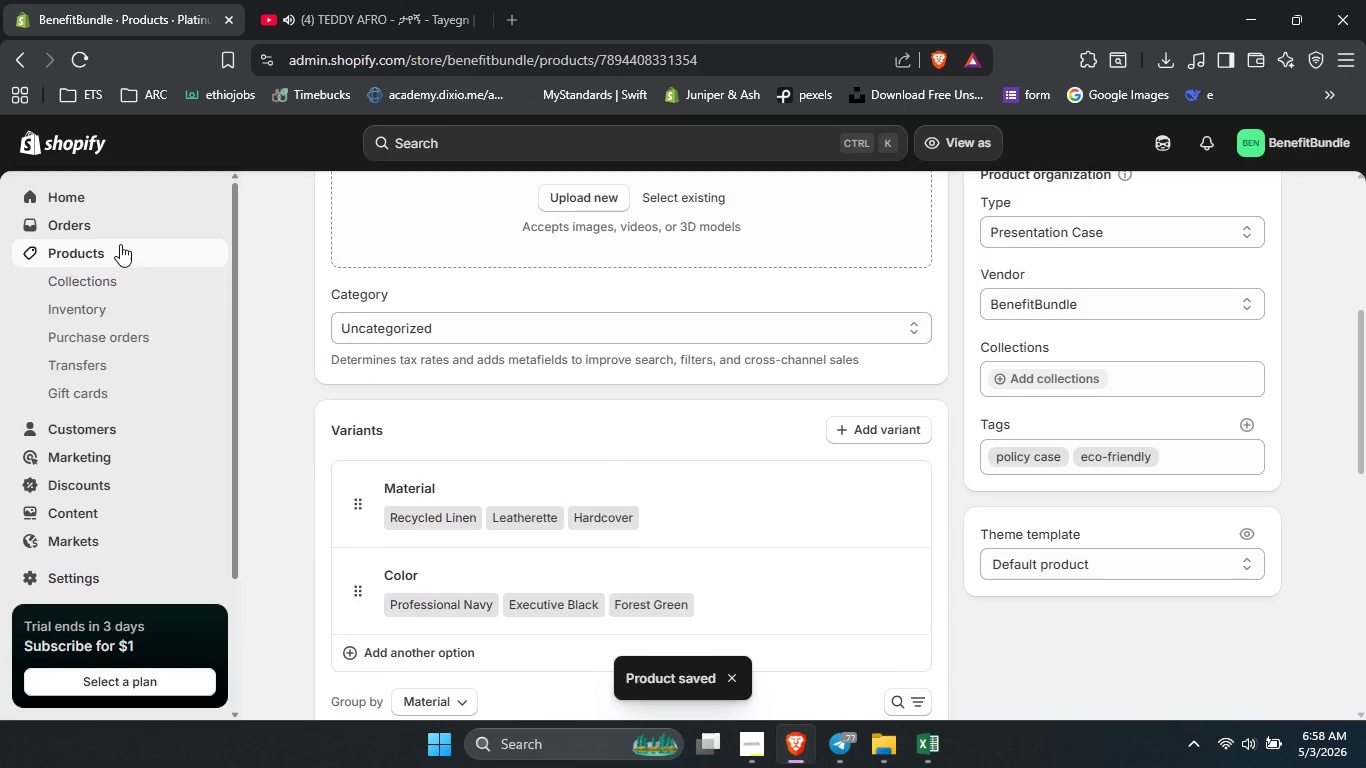 
left_click([120, 244])
 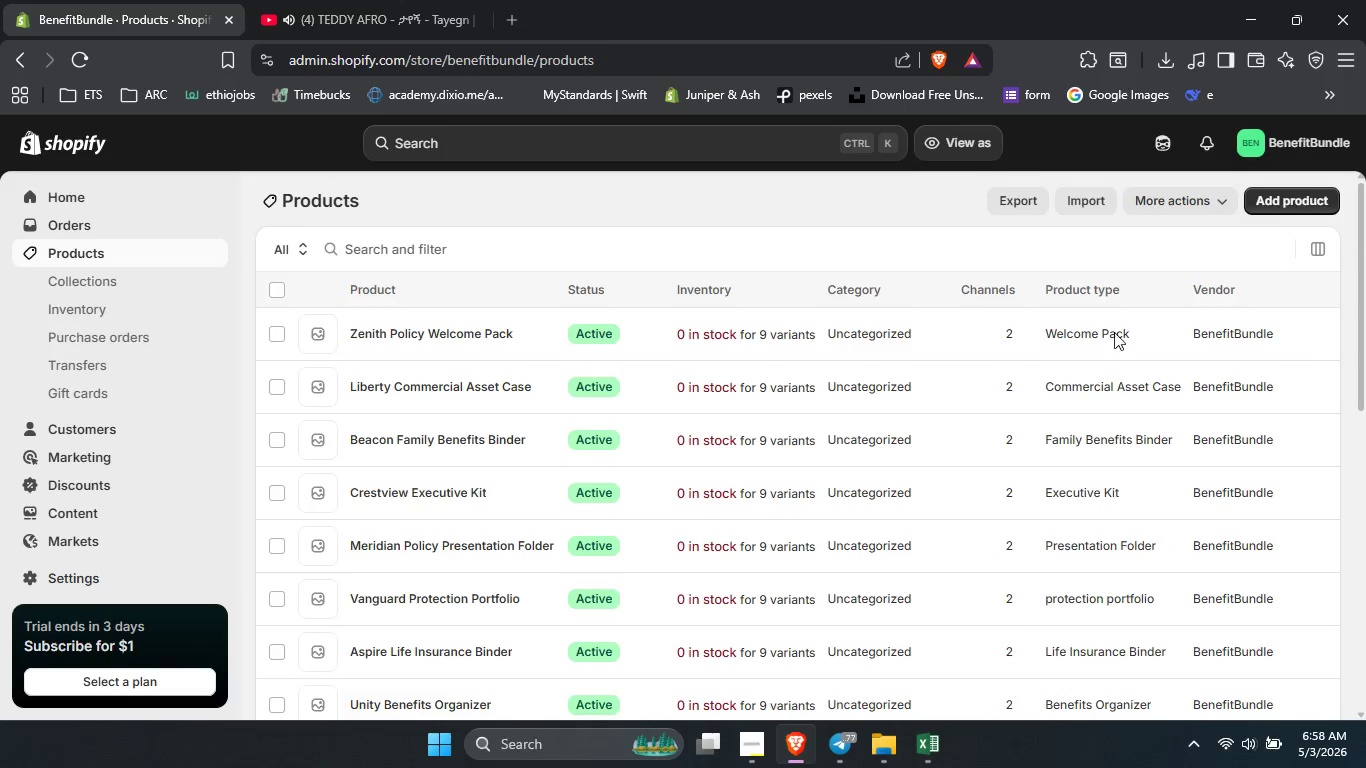 
left_click_drag(start_coordinate=[1365, 260], to_coordinate=[1355, 677])
 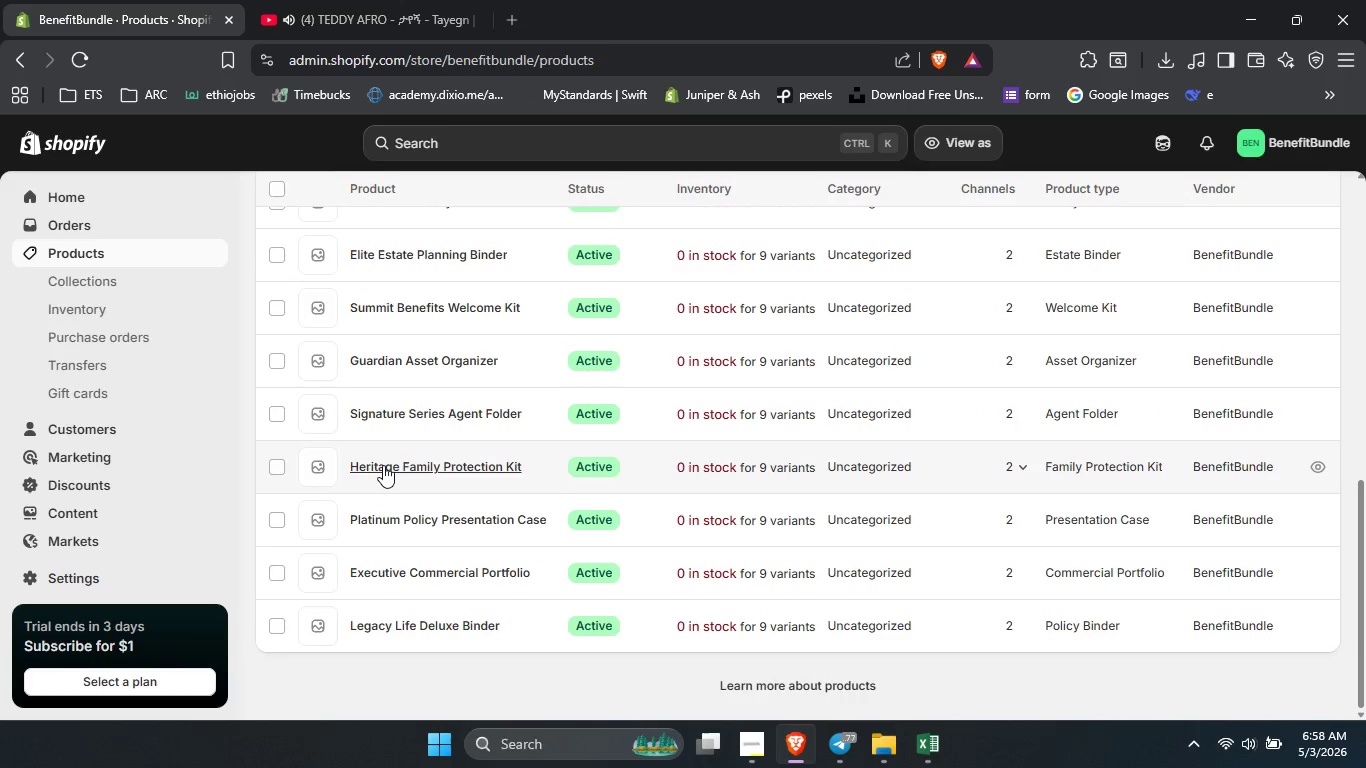 
left_click([383, 465])
 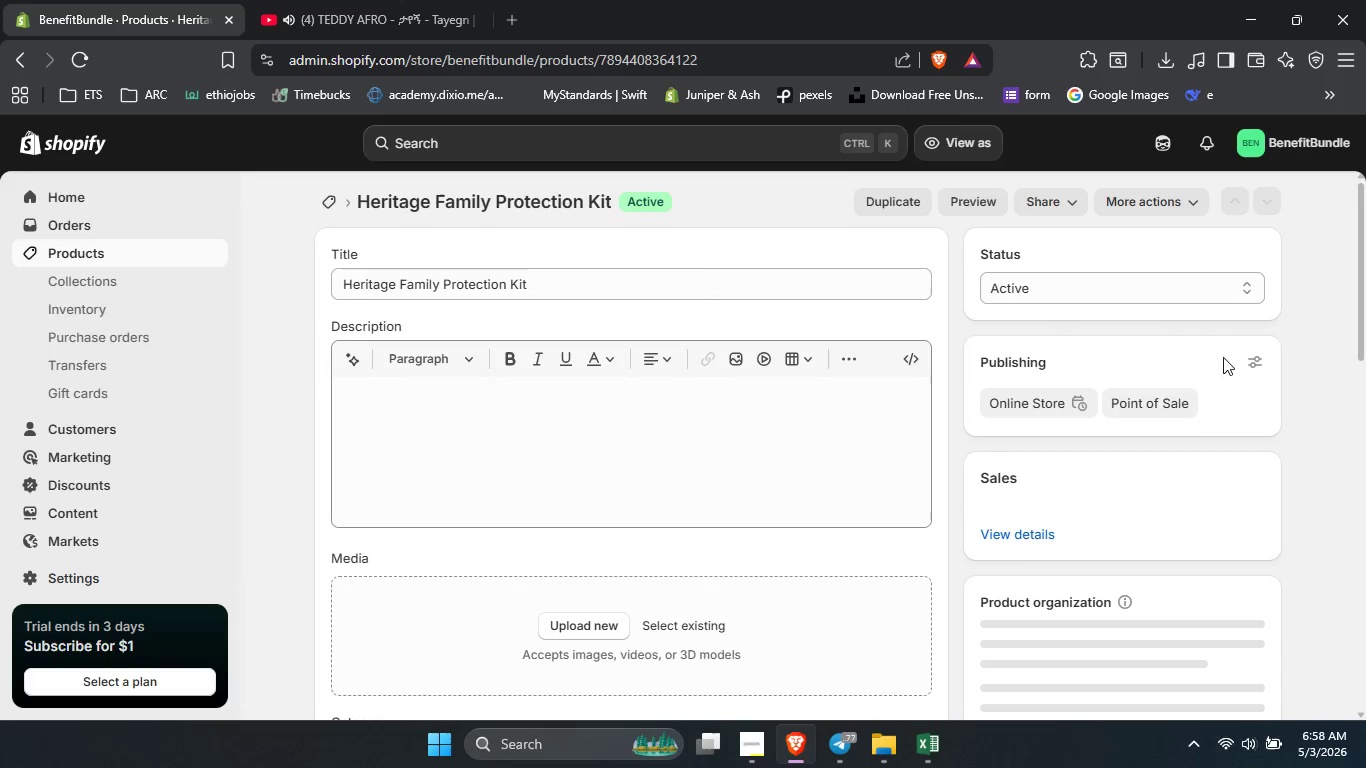 
left_click_drag(start_coordinate=[1365, 281], to_coordinate=[1365, 415])
 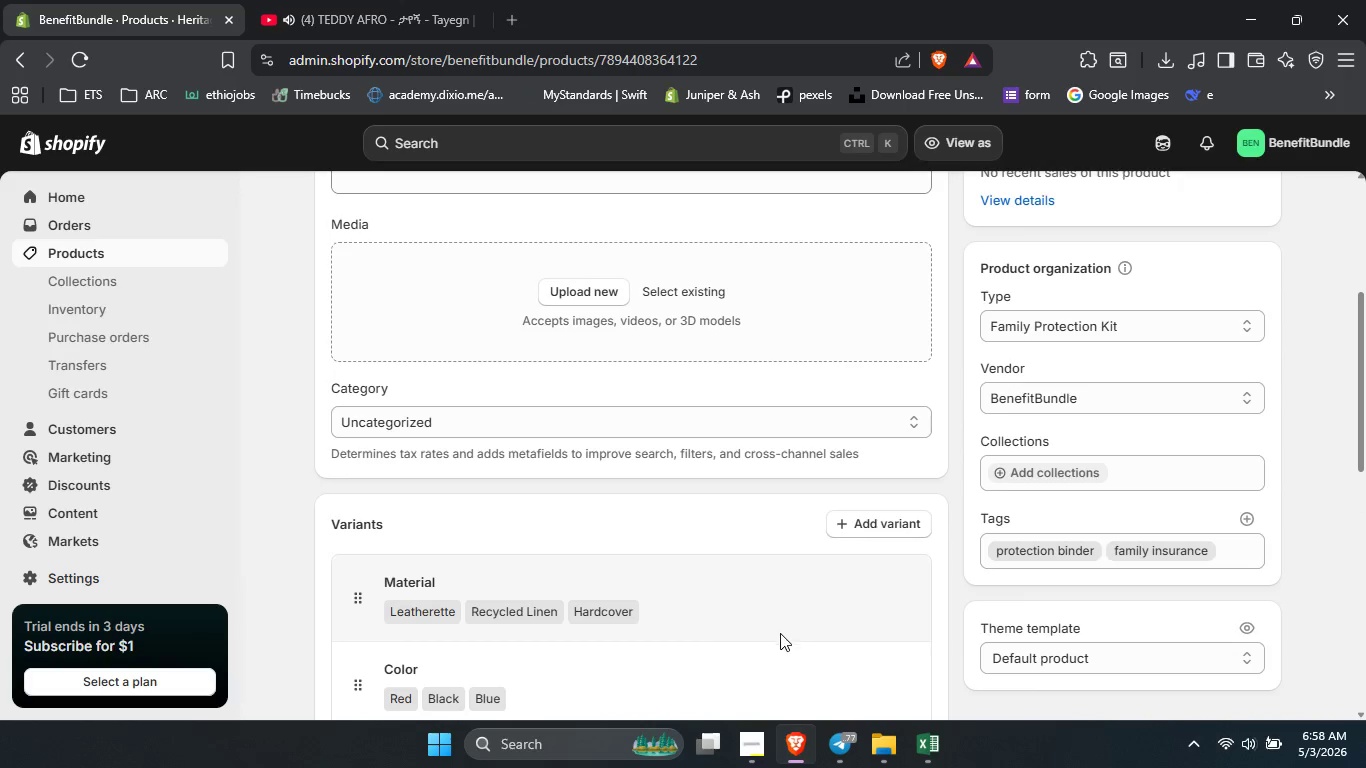 
left_click([624, 419])
 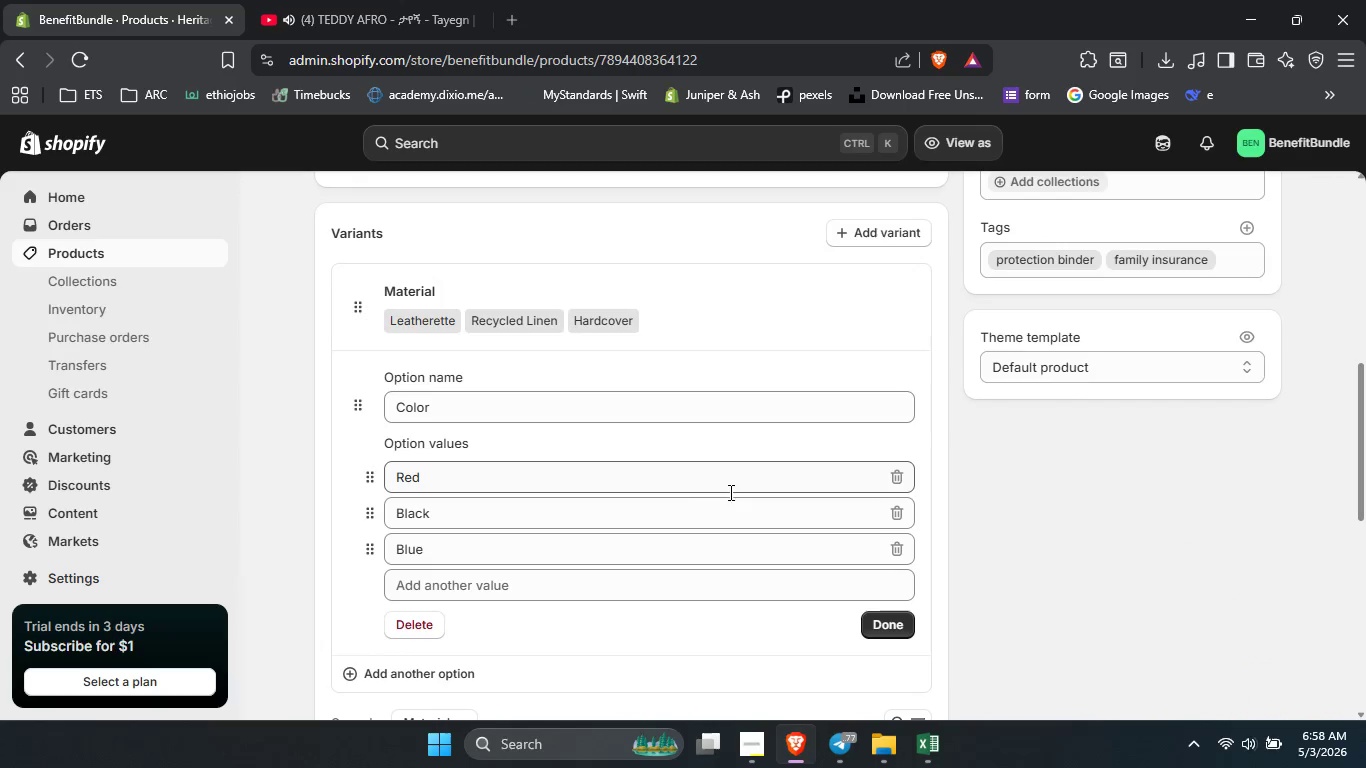 
scroll: coordinate [696, 522], scroll_direction: down, amount: 2.0
 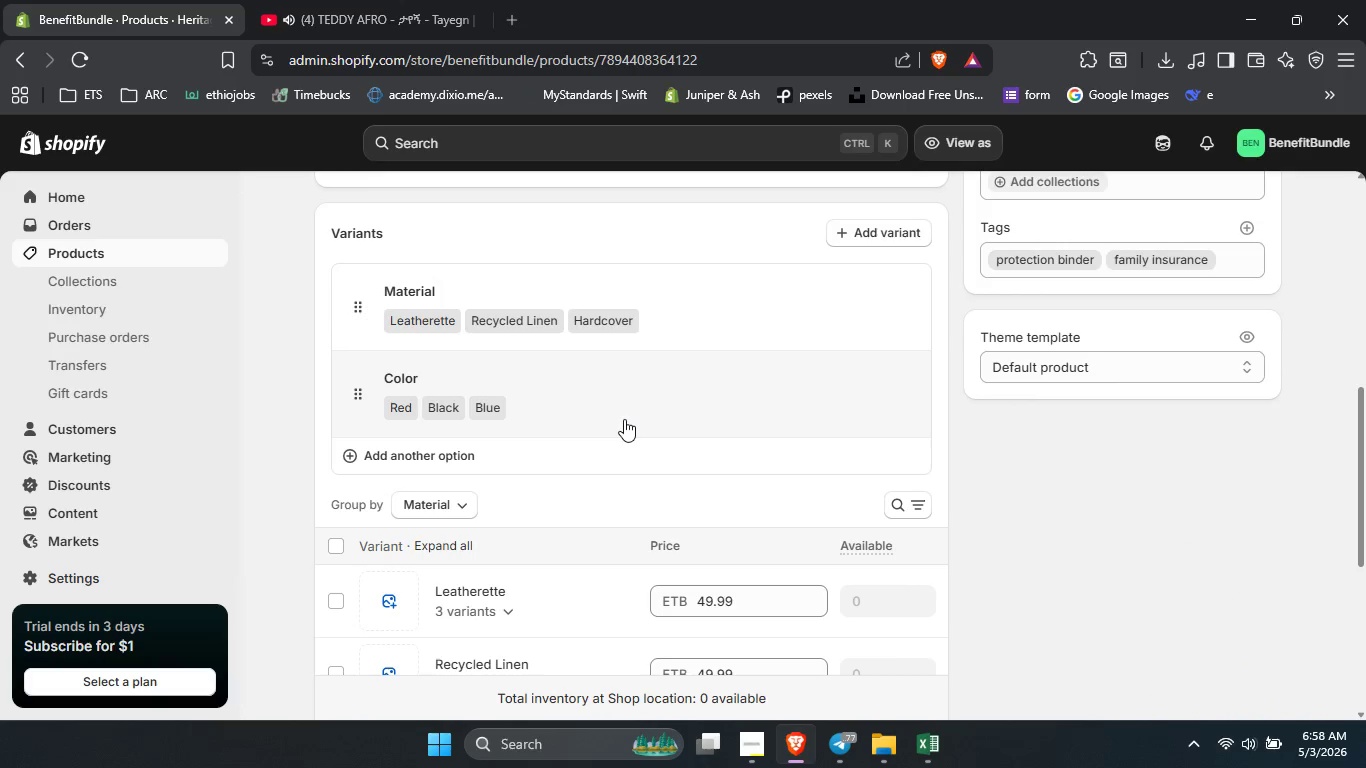 
key(Control+A)
 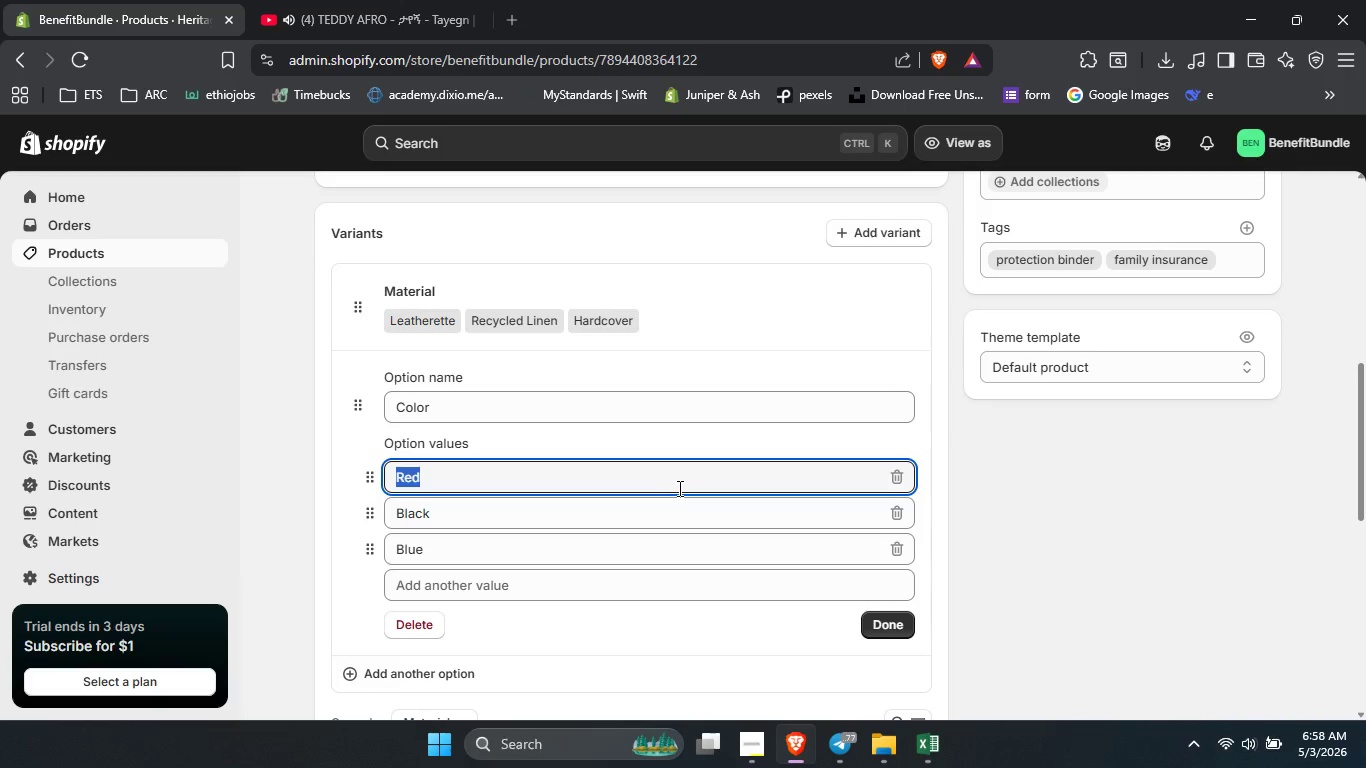 
key(Control+V)
 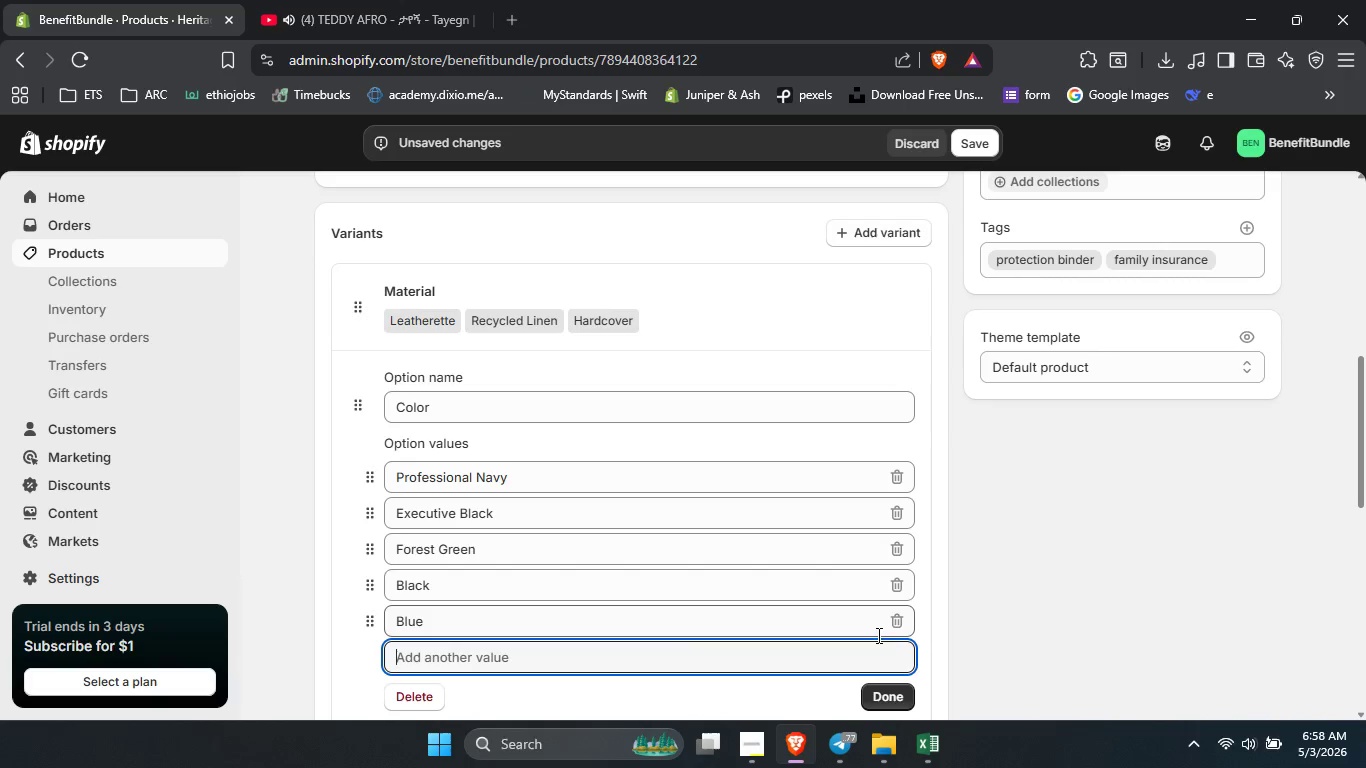 
left_click([896, 623])
 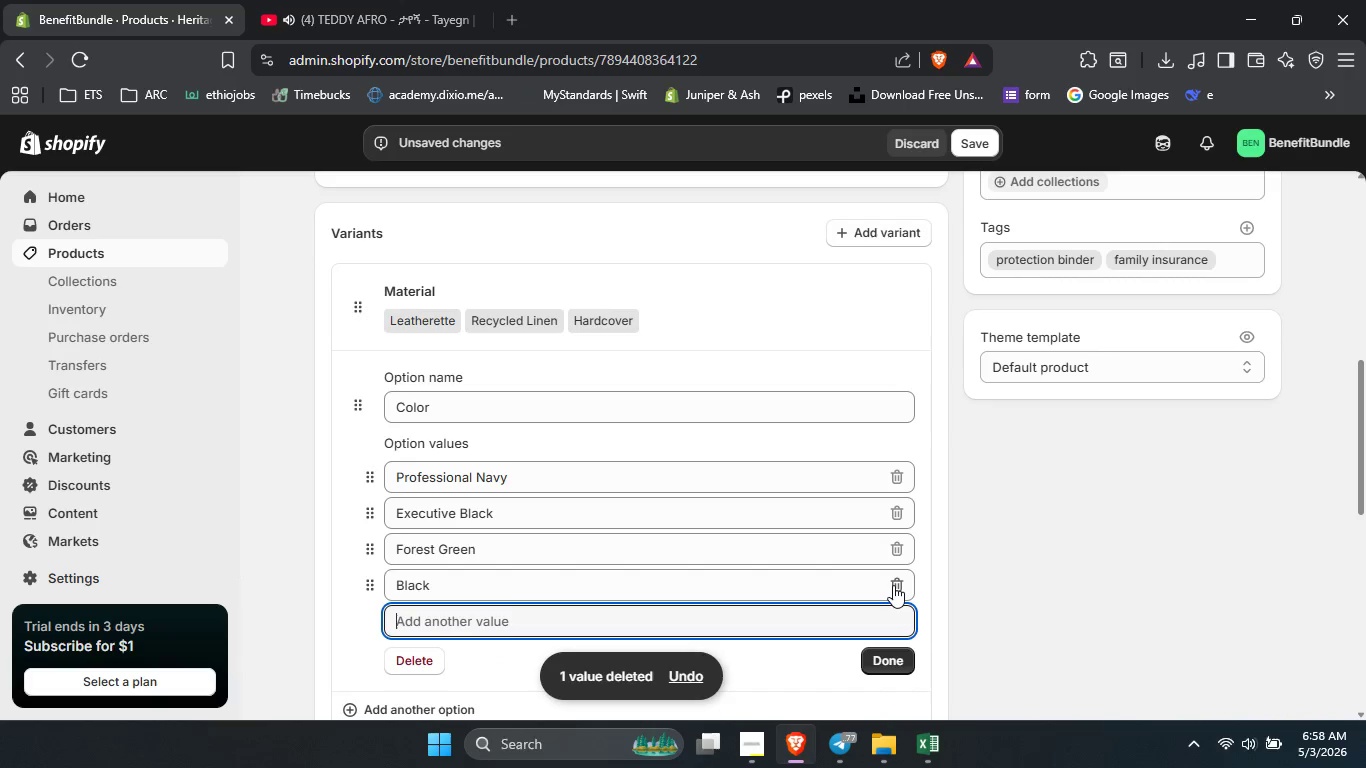 
left_click([893, 585])
 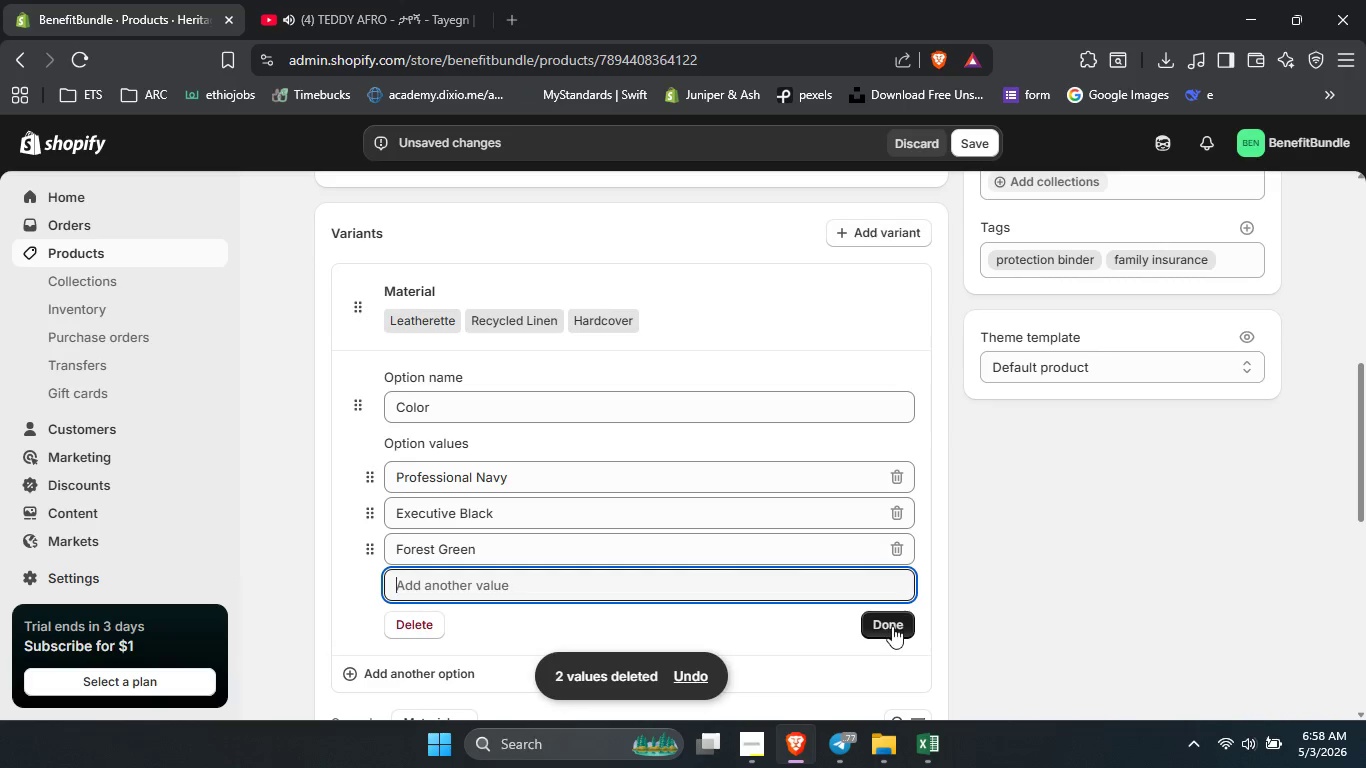 
left_click([892, 624])
 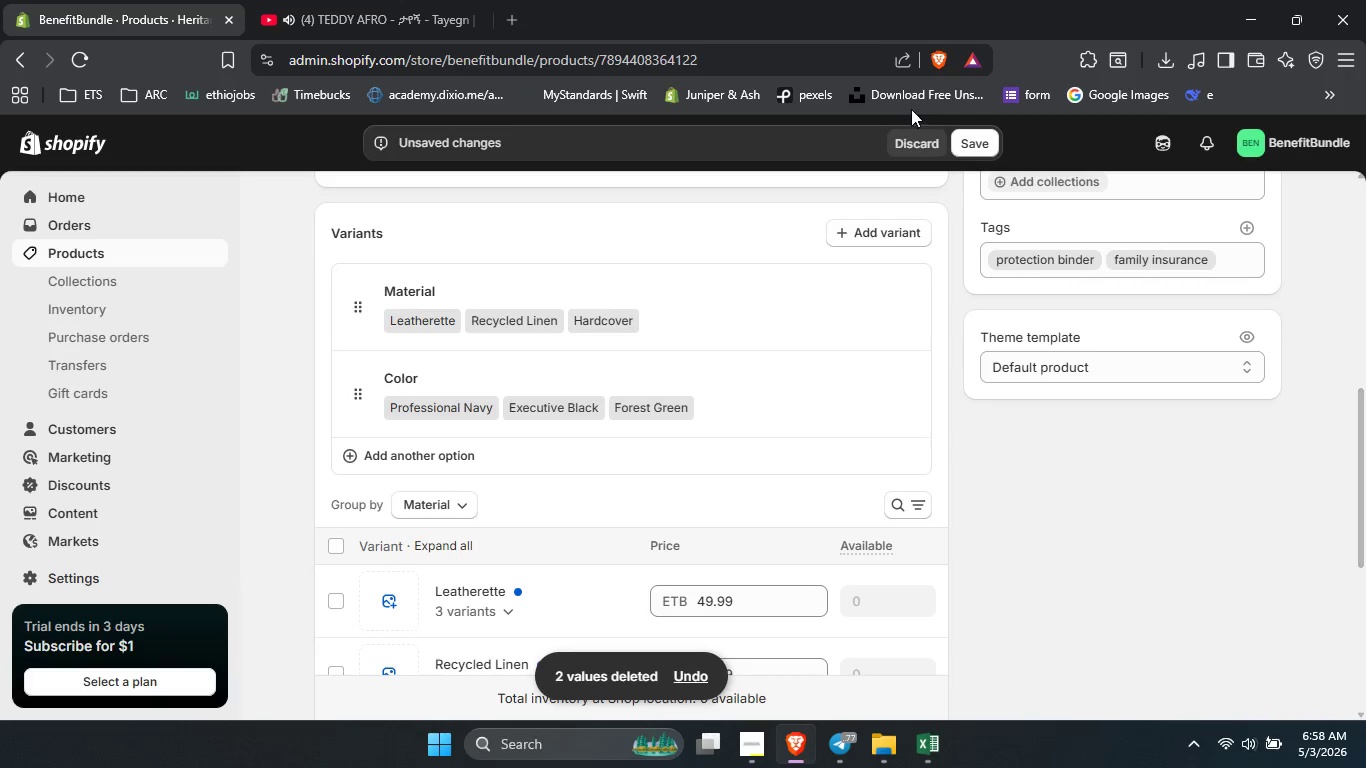 
left_click([961, 143])
 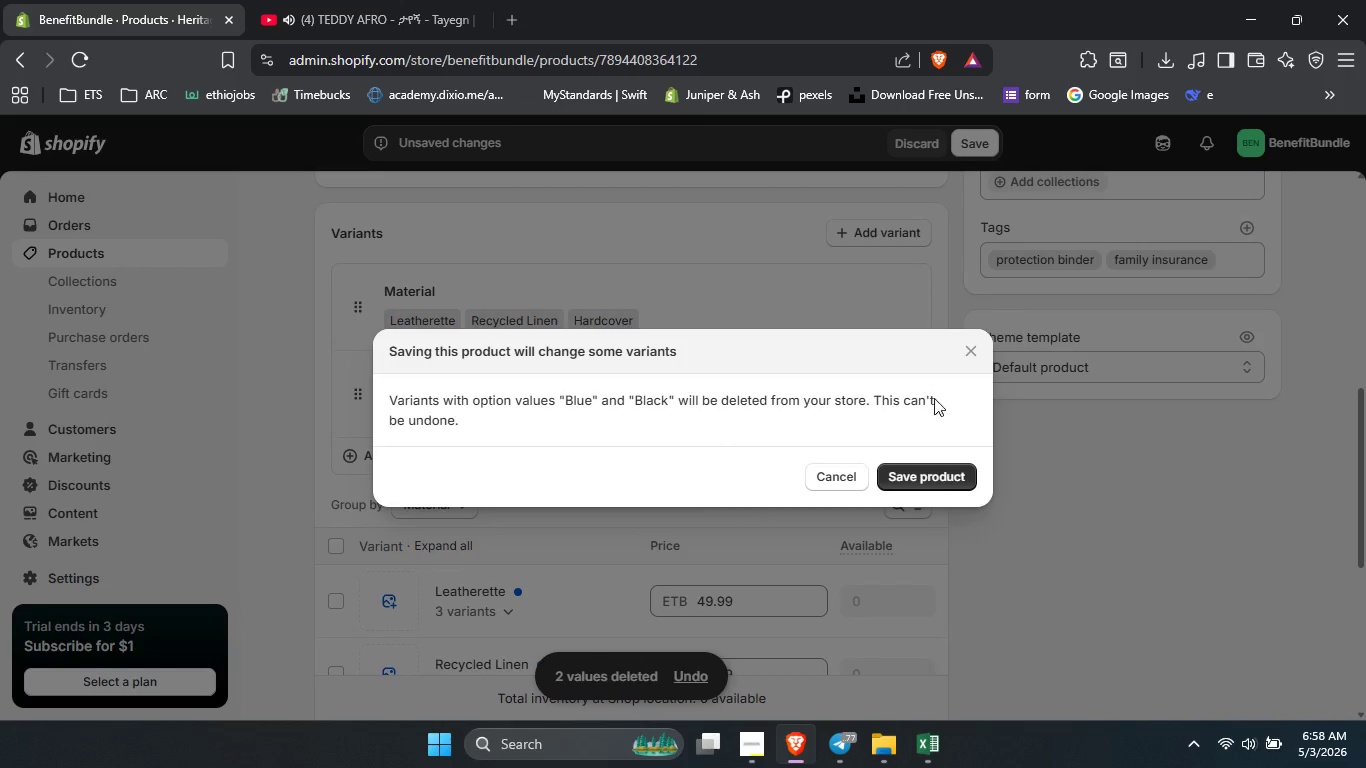 
left_click([937, 464])
 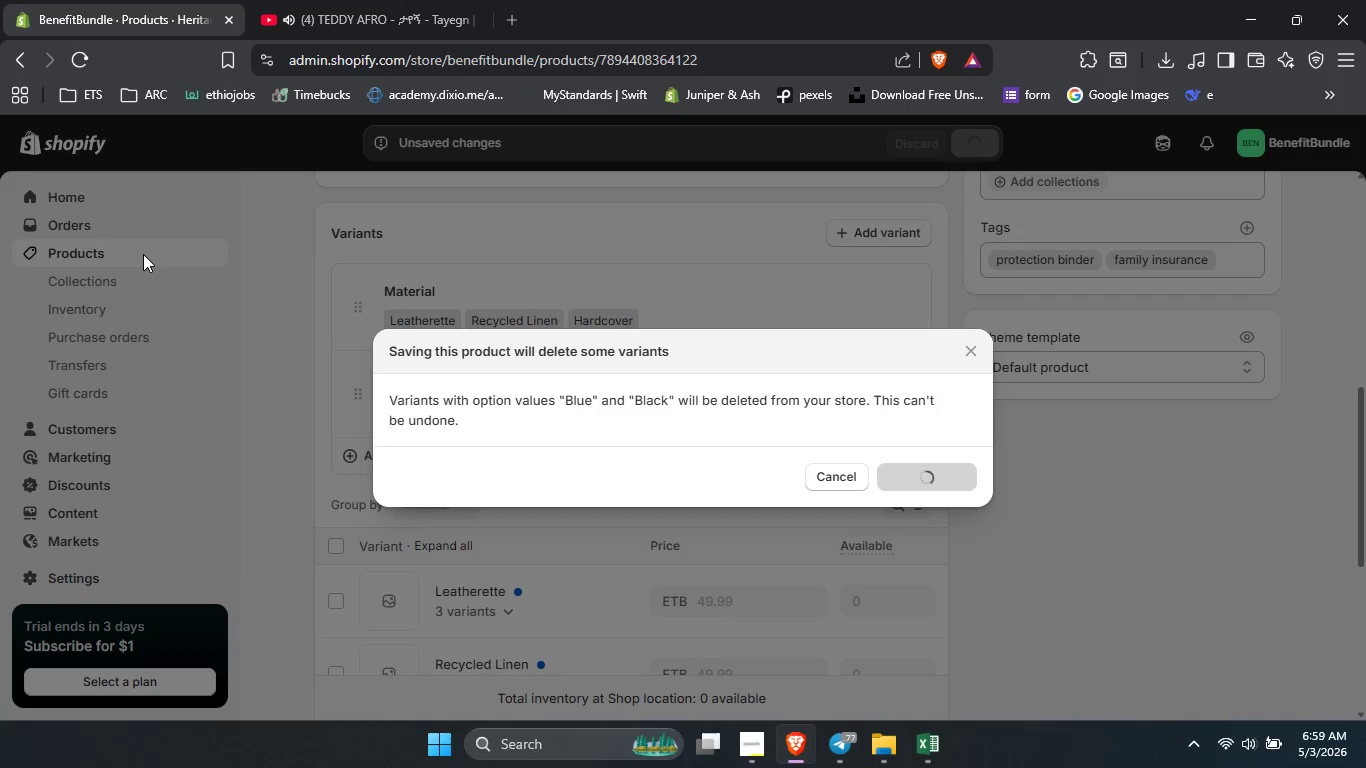 
wait(7.89)
 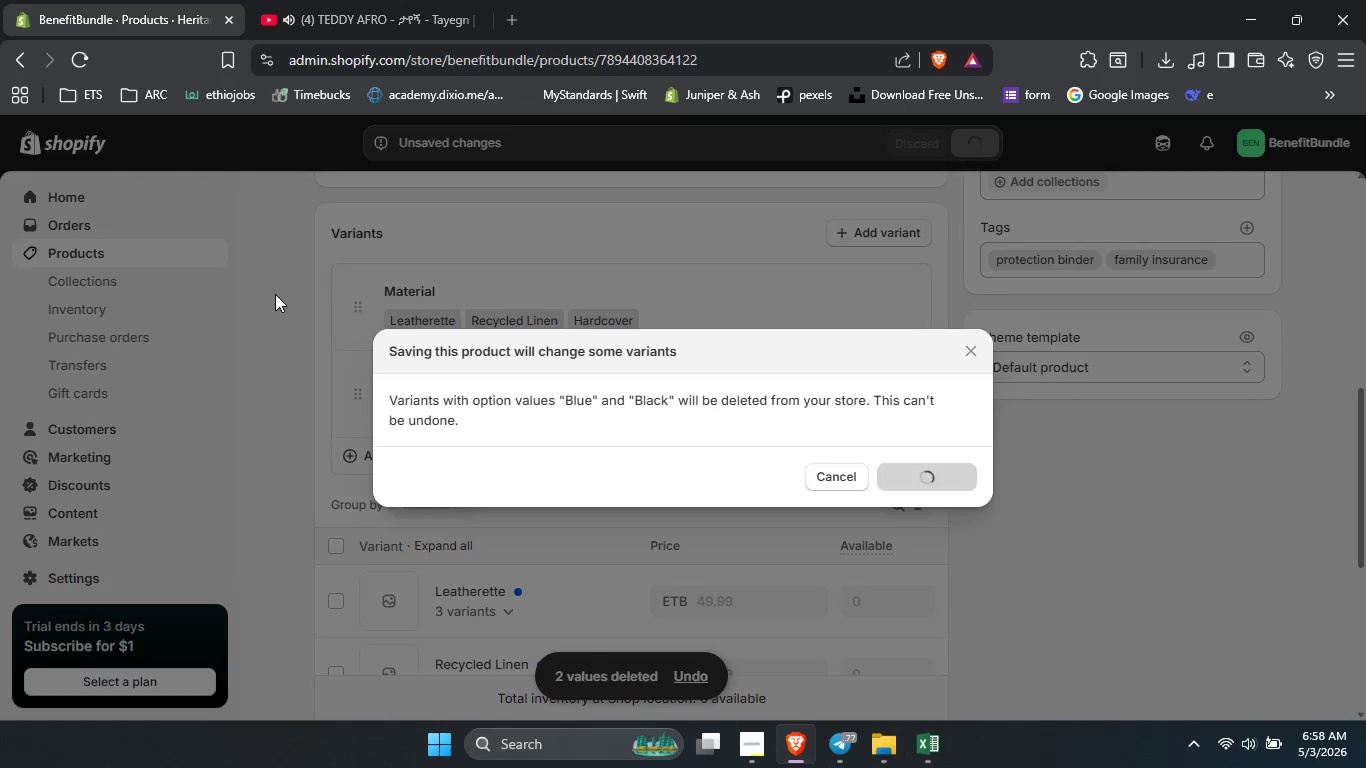 
left_click([143, 254])
 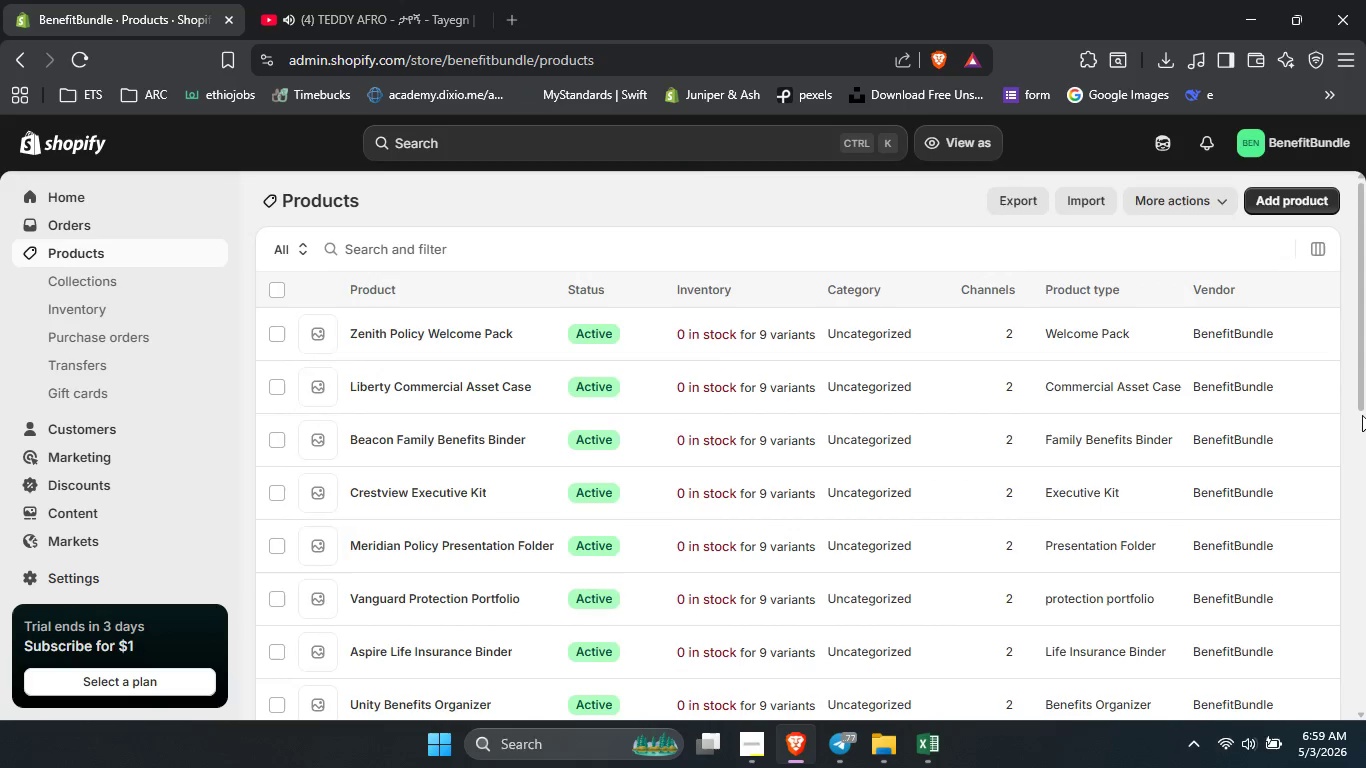 
left_click_drag(start_coordinate=[1362, 366], to_coordinate=[1337, 739])
 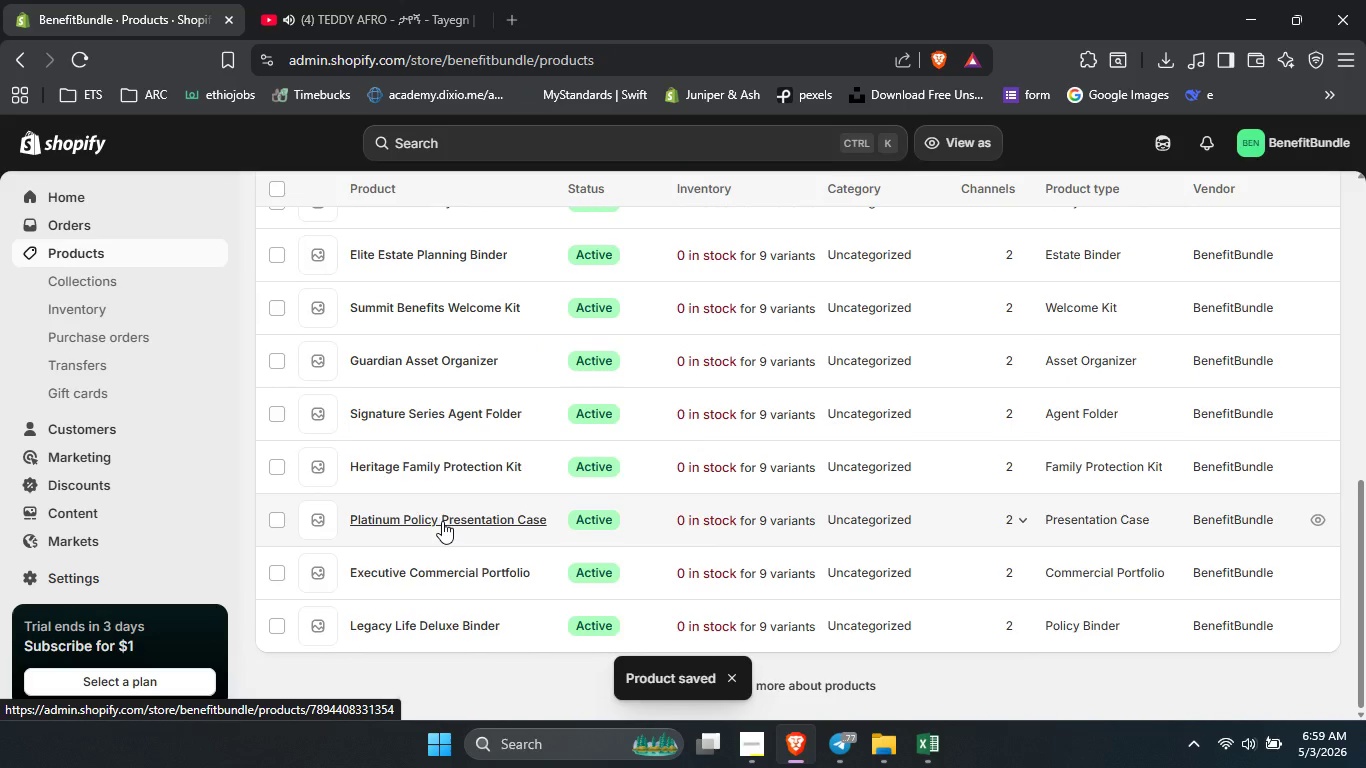 
left_click([442, 521])
 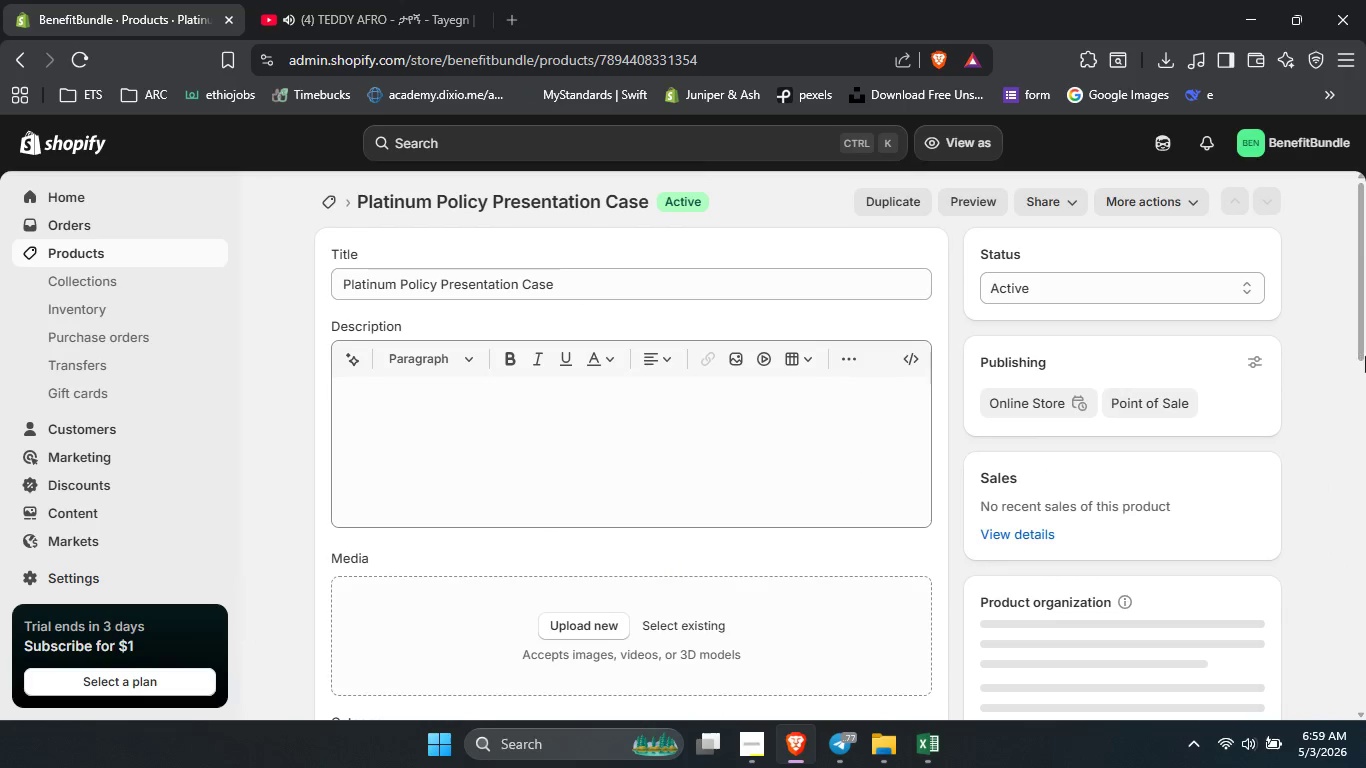 
left_click_drag(start_coordinate=[1365, 314], to_coordinate=[1365, 462])
 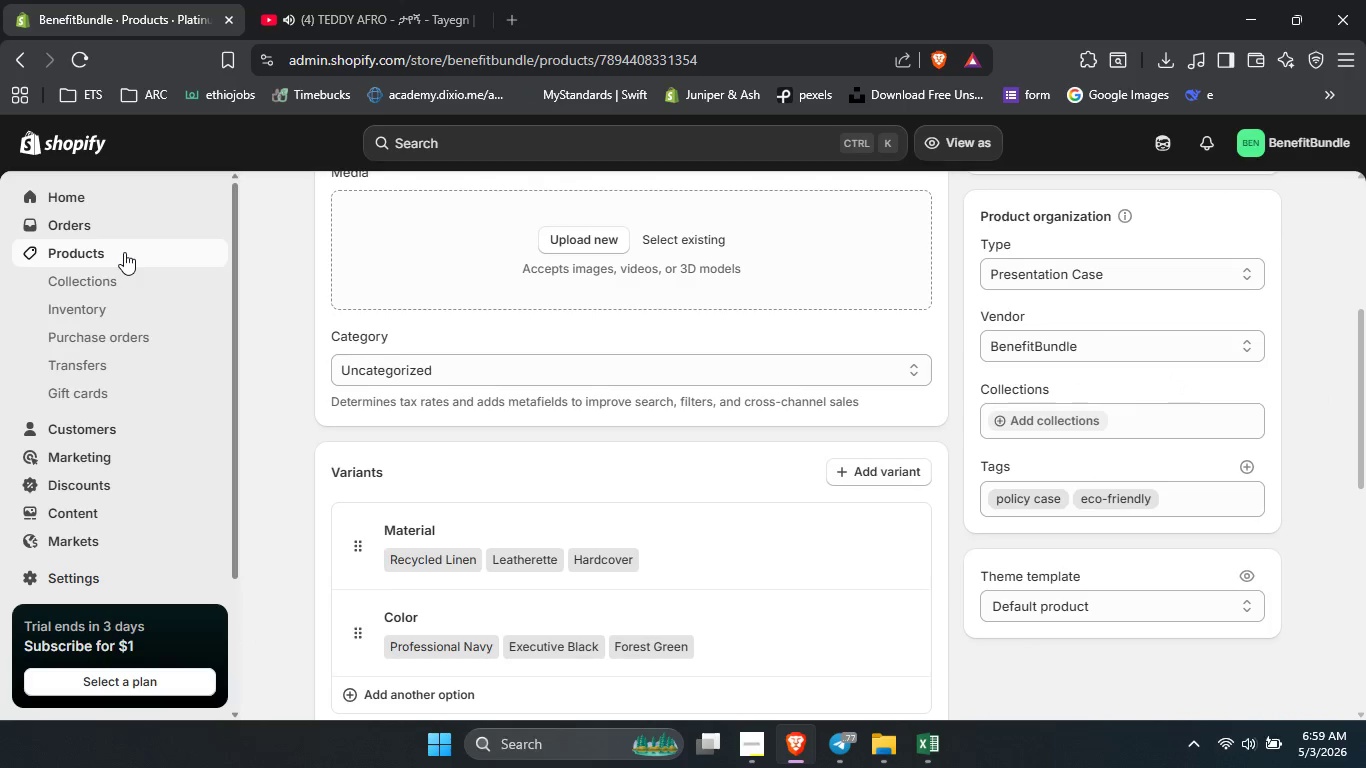 
left_click([124, 252])
 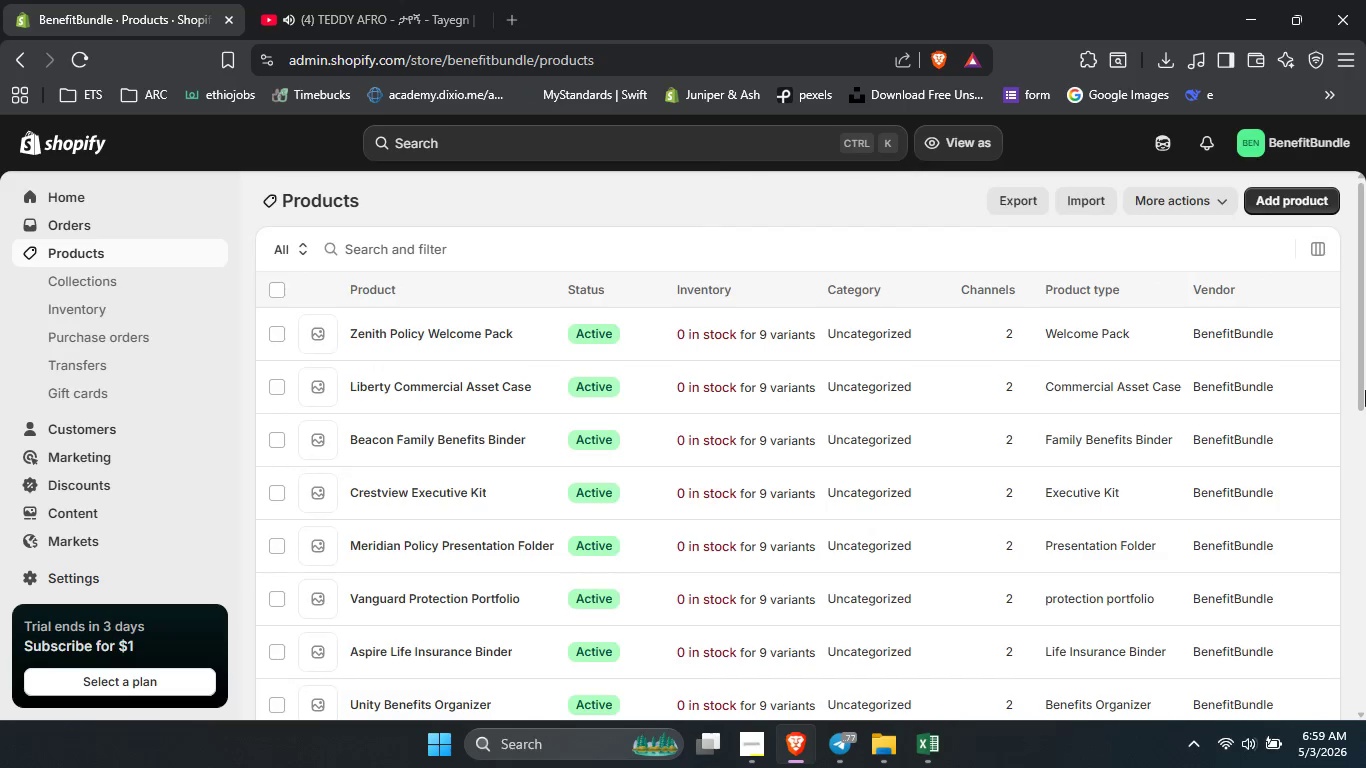 
left_click_drag(start_coordinate=[1365, 318], to_coordinate=[1350, 665])
 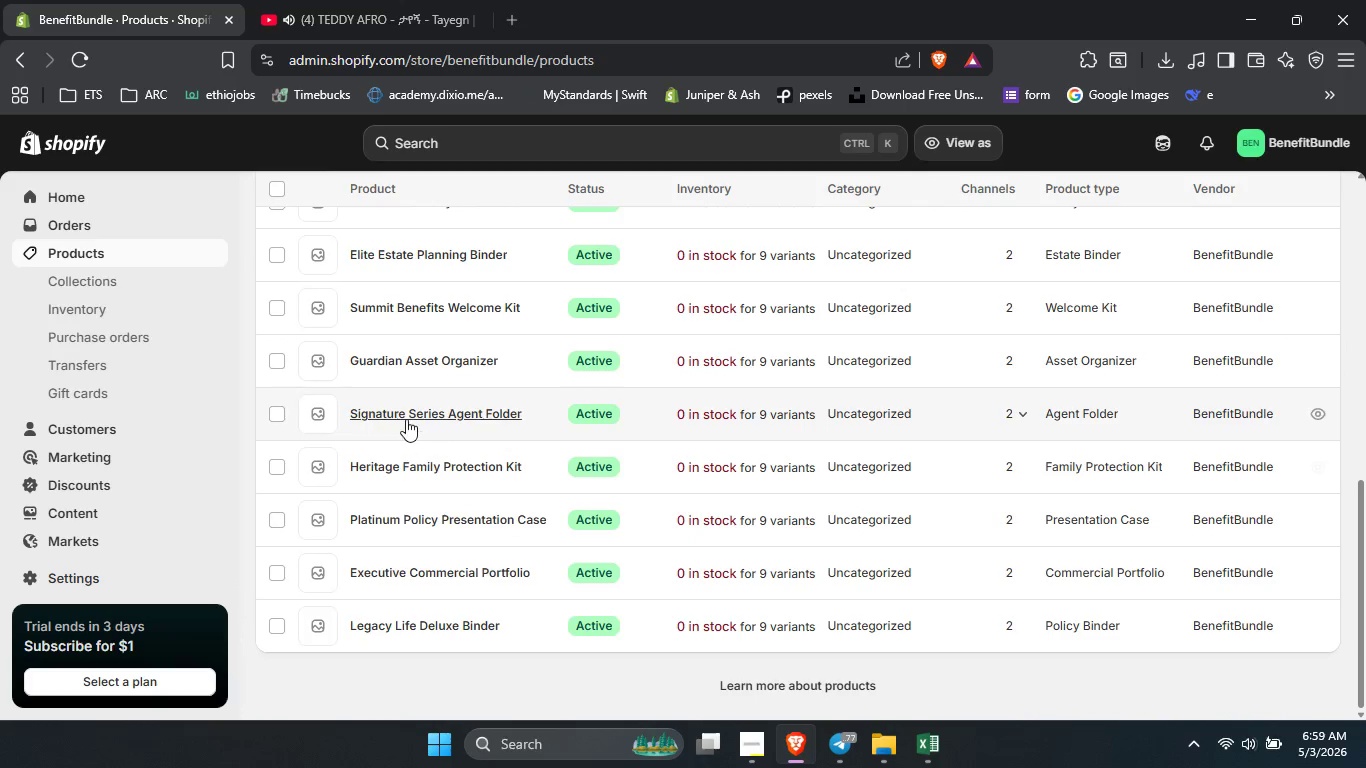 
left_click([406, 419])
 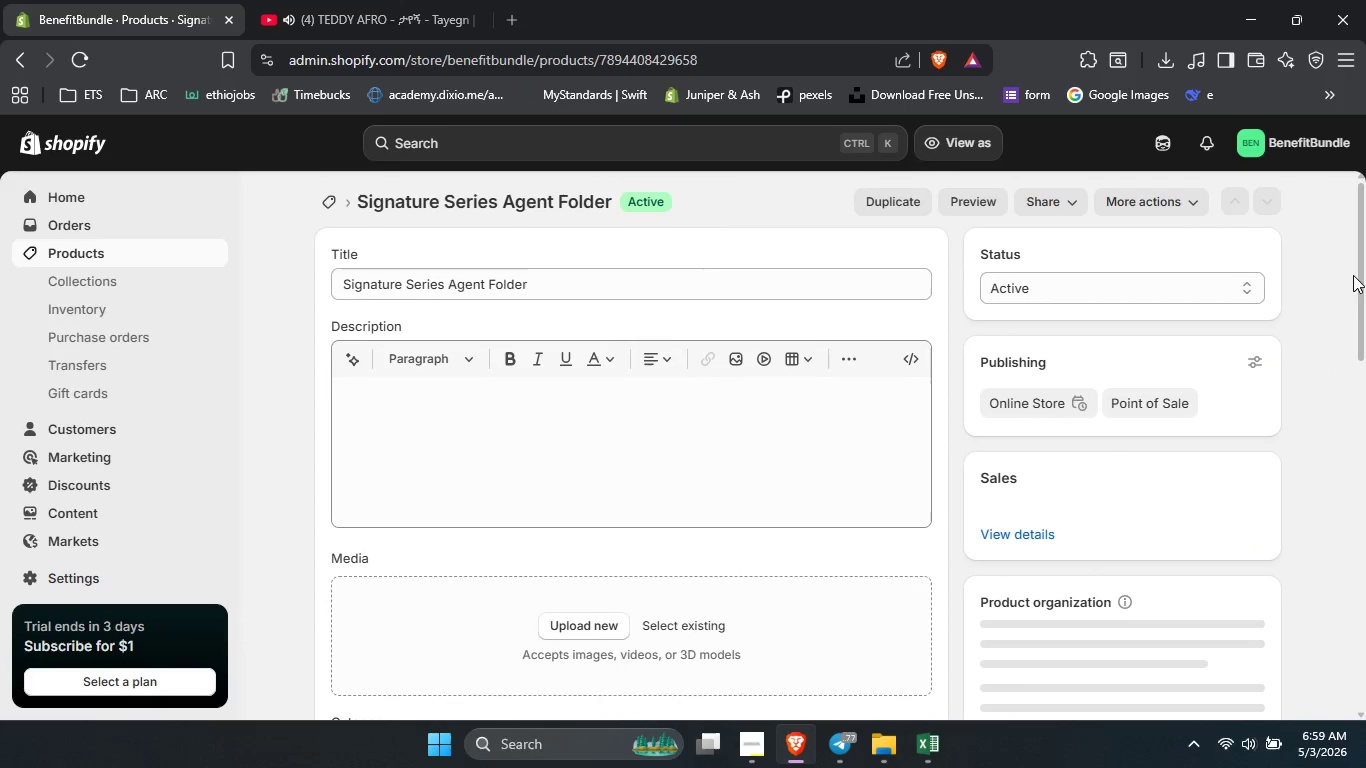 
left_click_drag(start_coordinate=[1365, 251], to_coordinate=[1364, 460])
 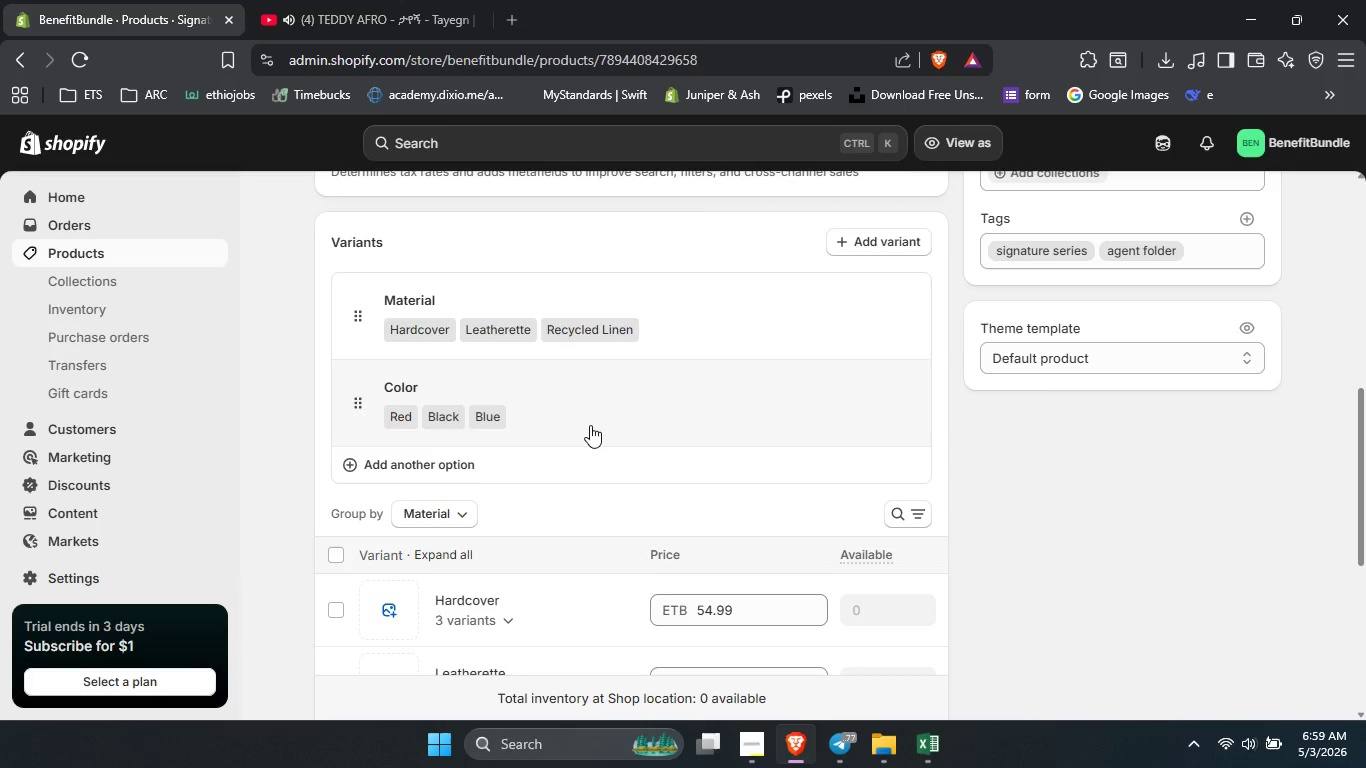 
left_click([590, 425])
 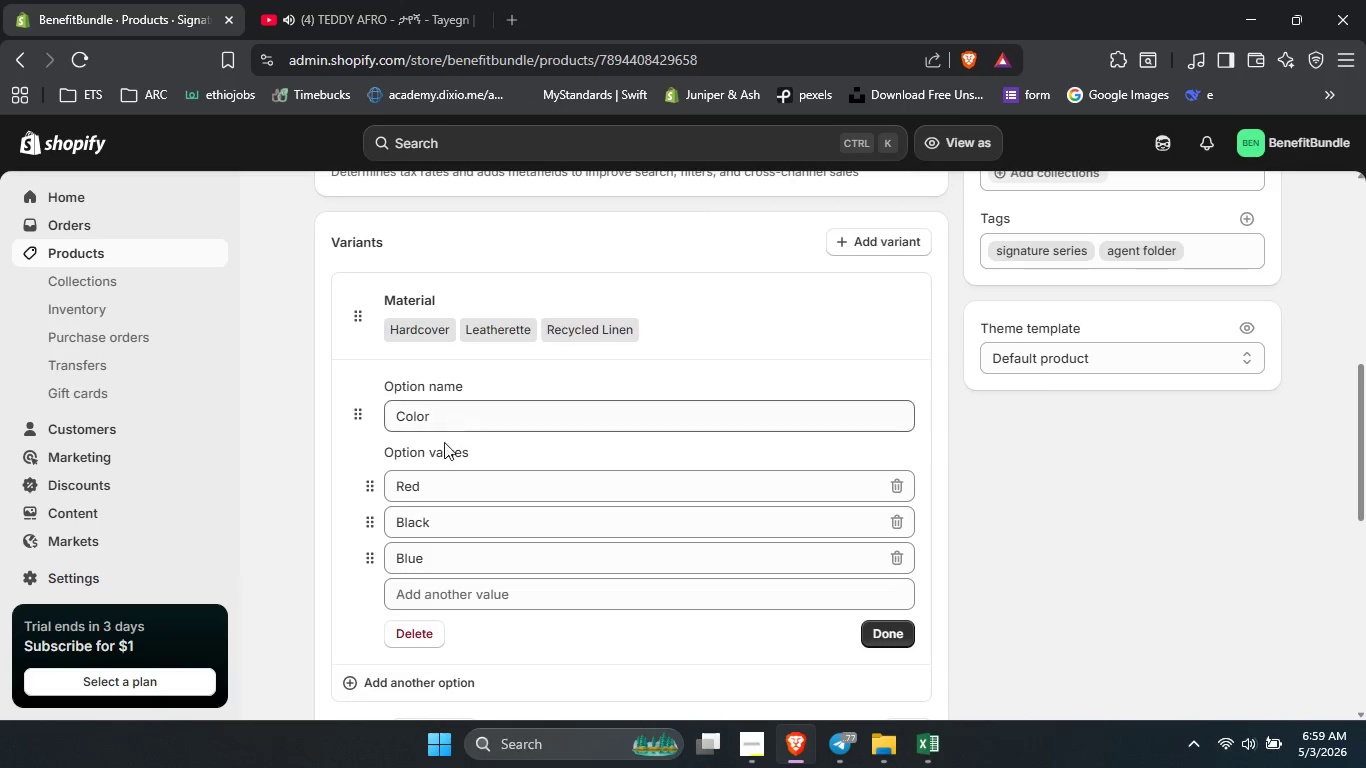 
left_click([405, 486])
 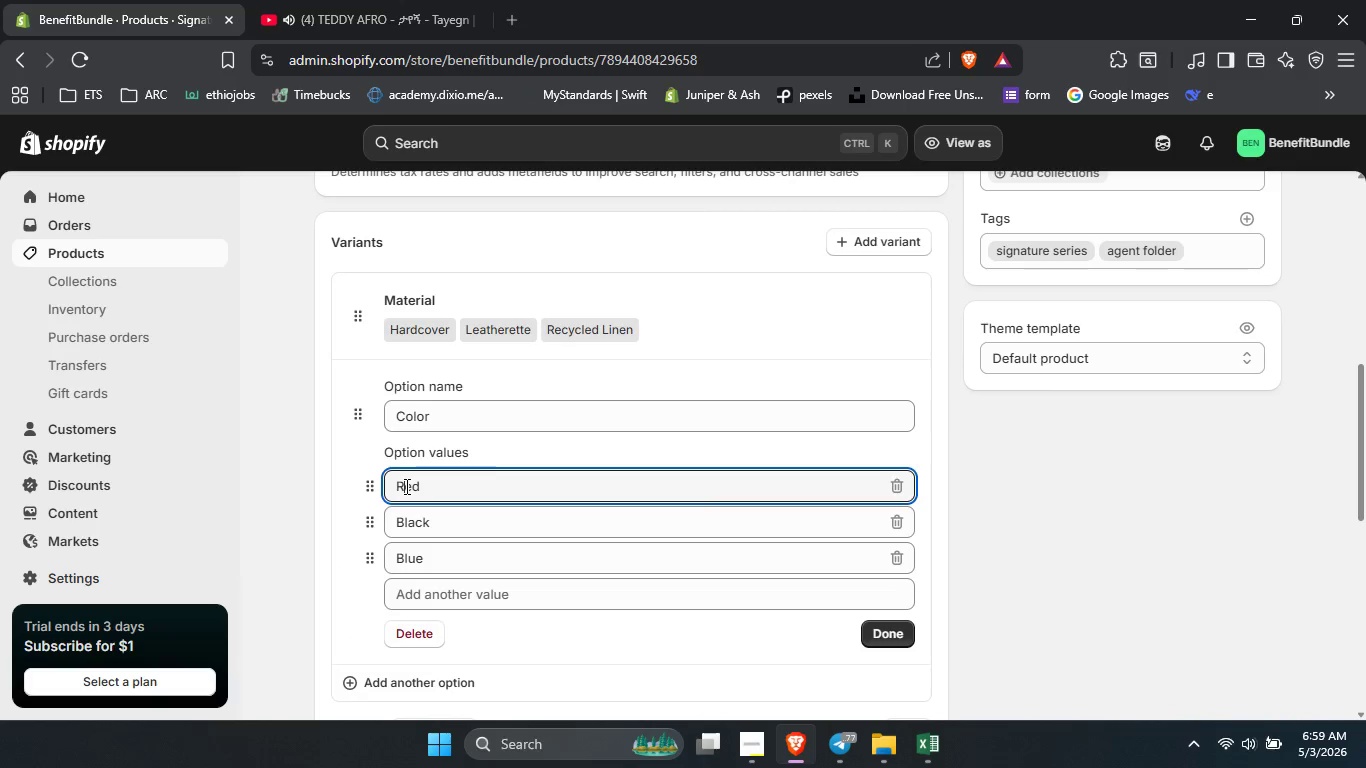 
key(Control+A)
 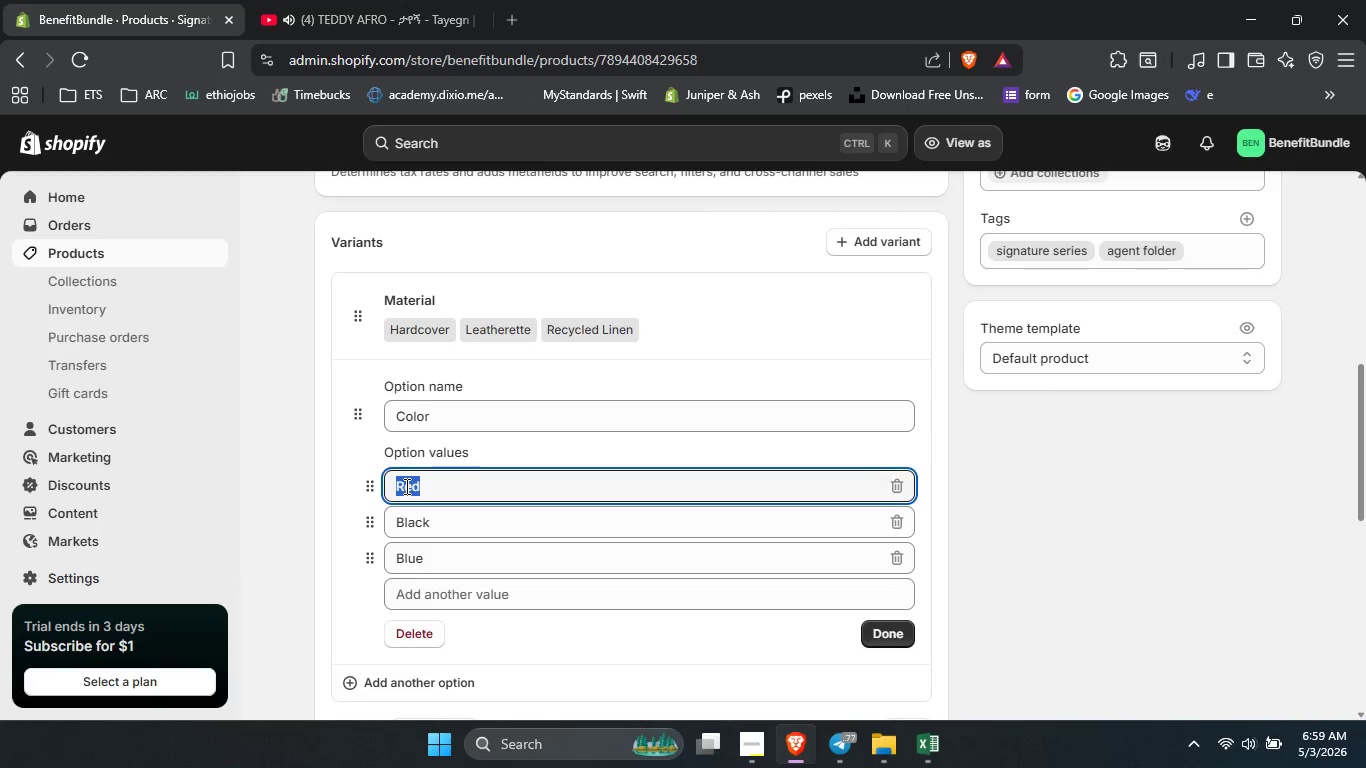 
key(Control+V)
 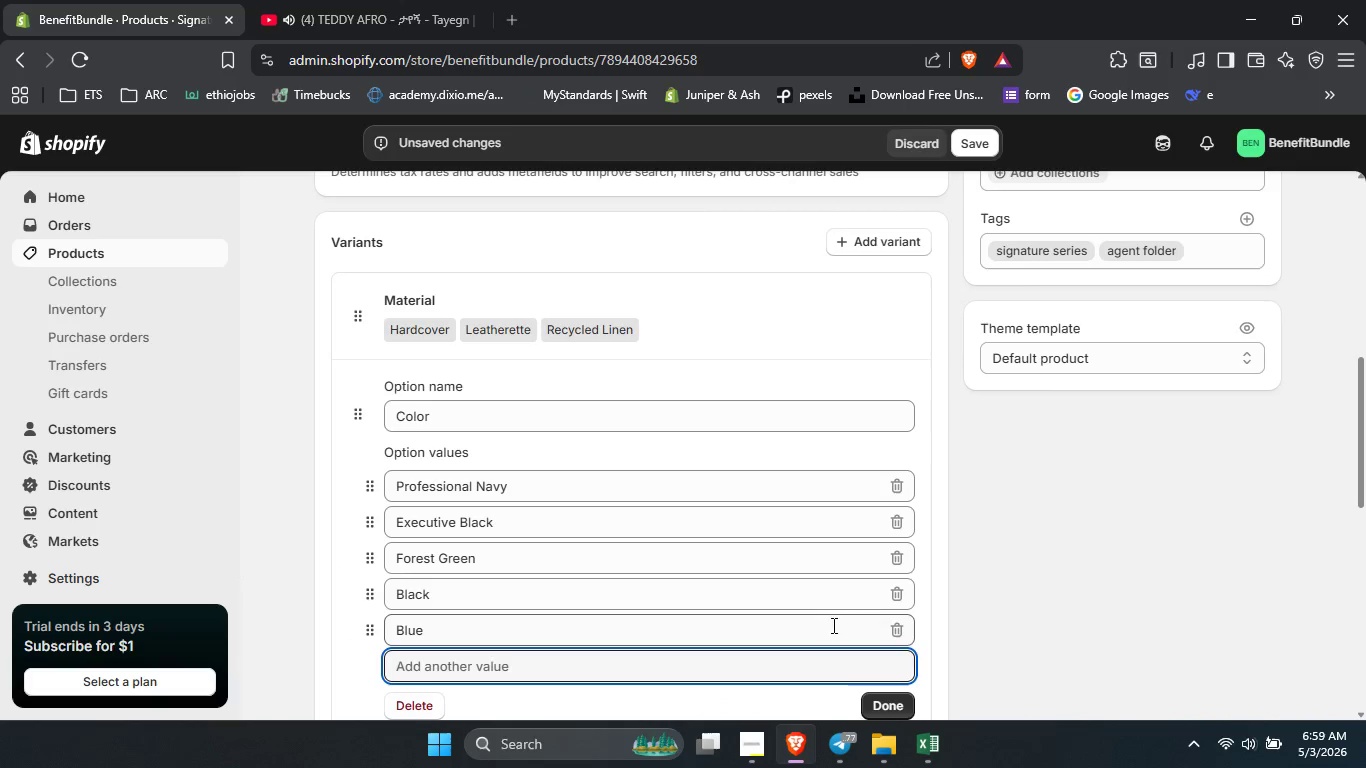 
left_click([901, 623])
 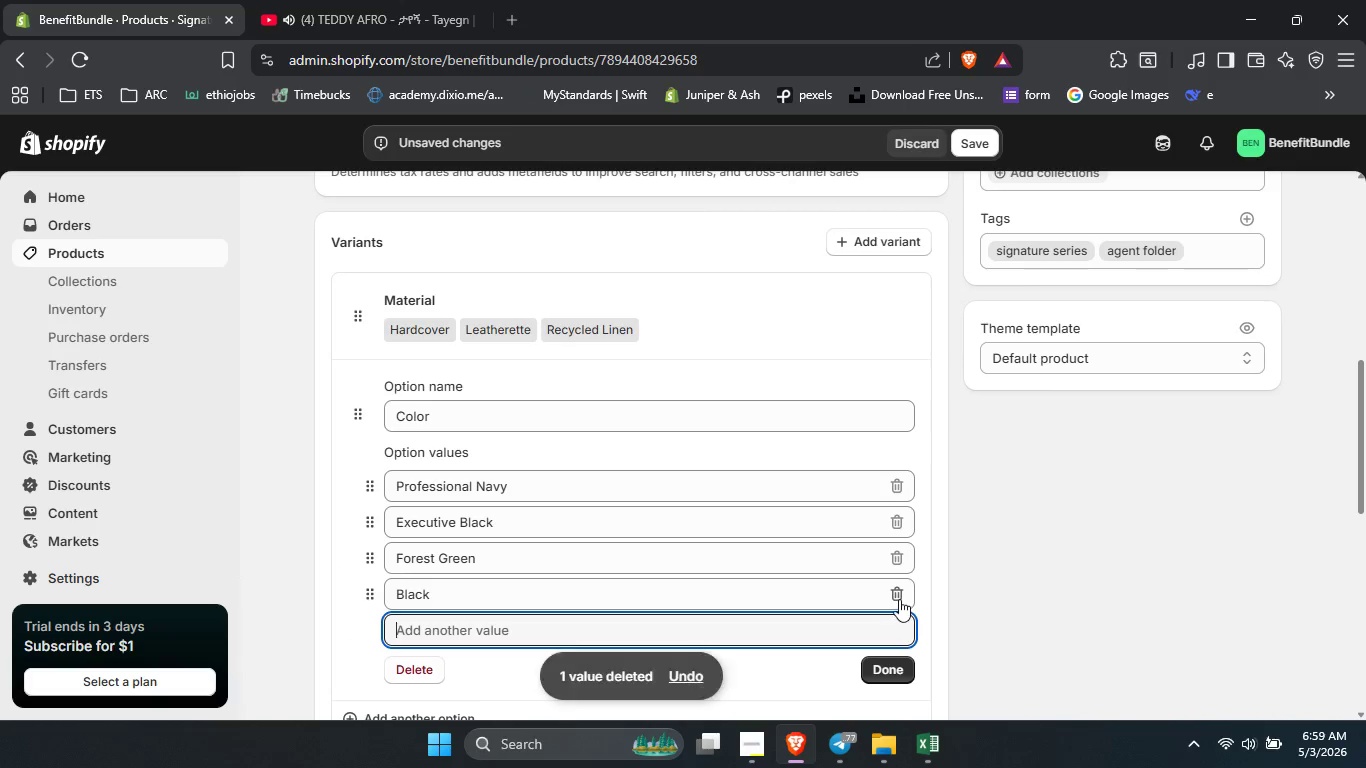 
left_click([899, 599])
 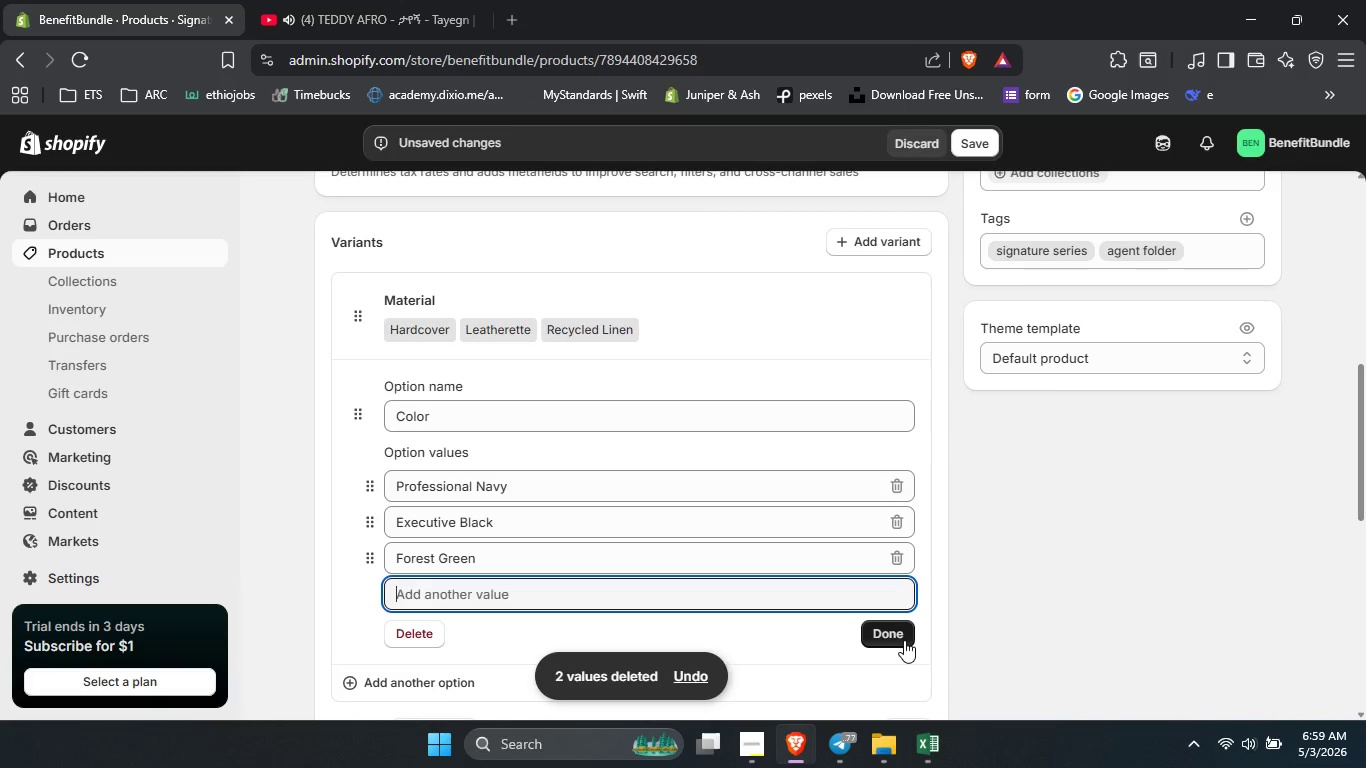 
left_click([902, 639])
 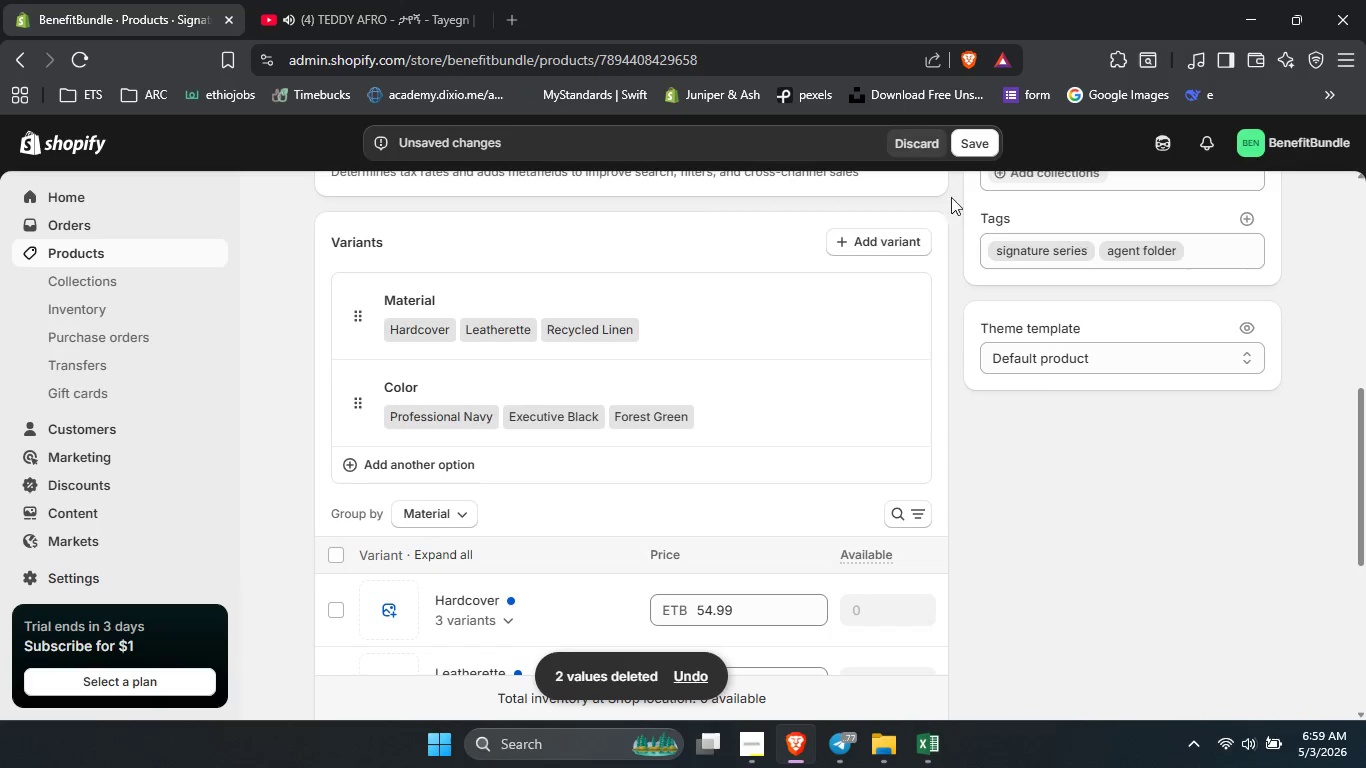 
left_click([964, 139])
 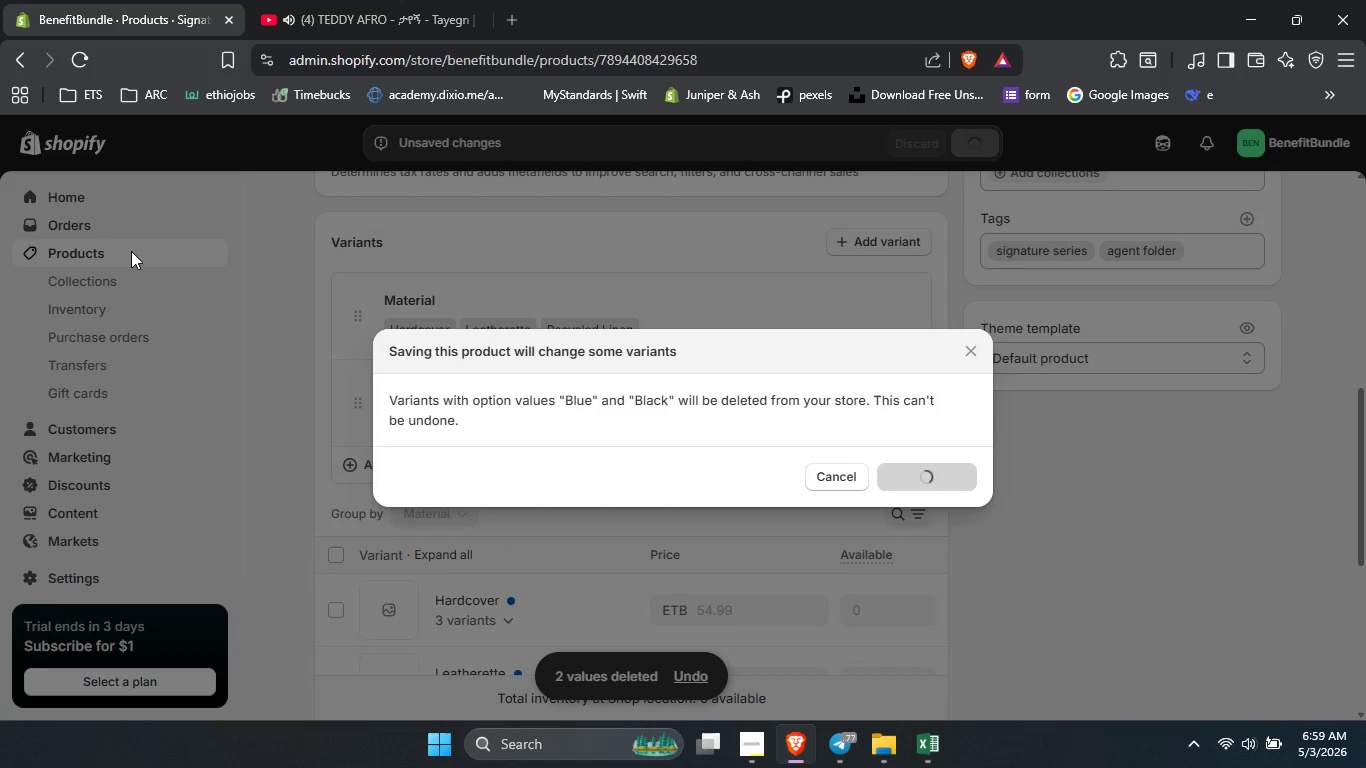 
wait(9.06)
 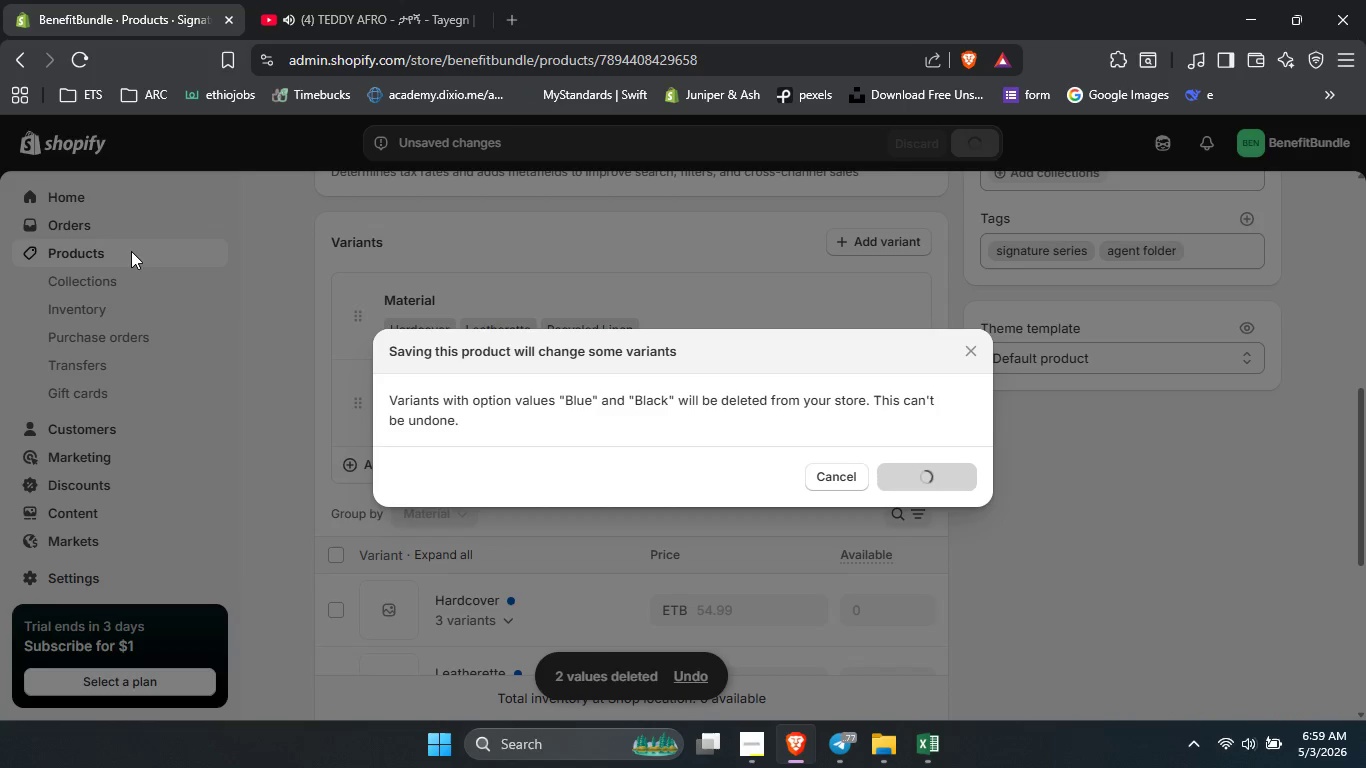 
left_click([131, 251])
 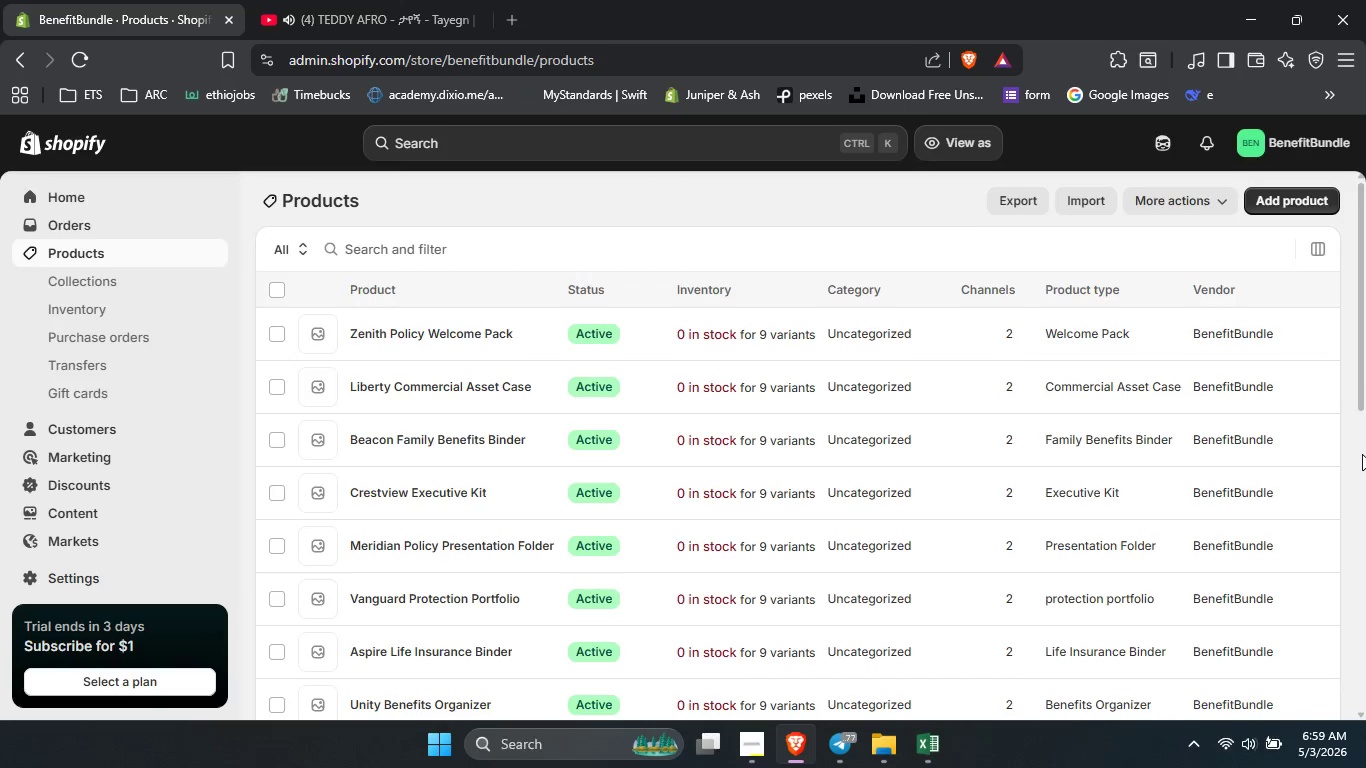 
left_click_drag(start_coordinate=[1365, 320], to_coordinate=[1348, 679])
 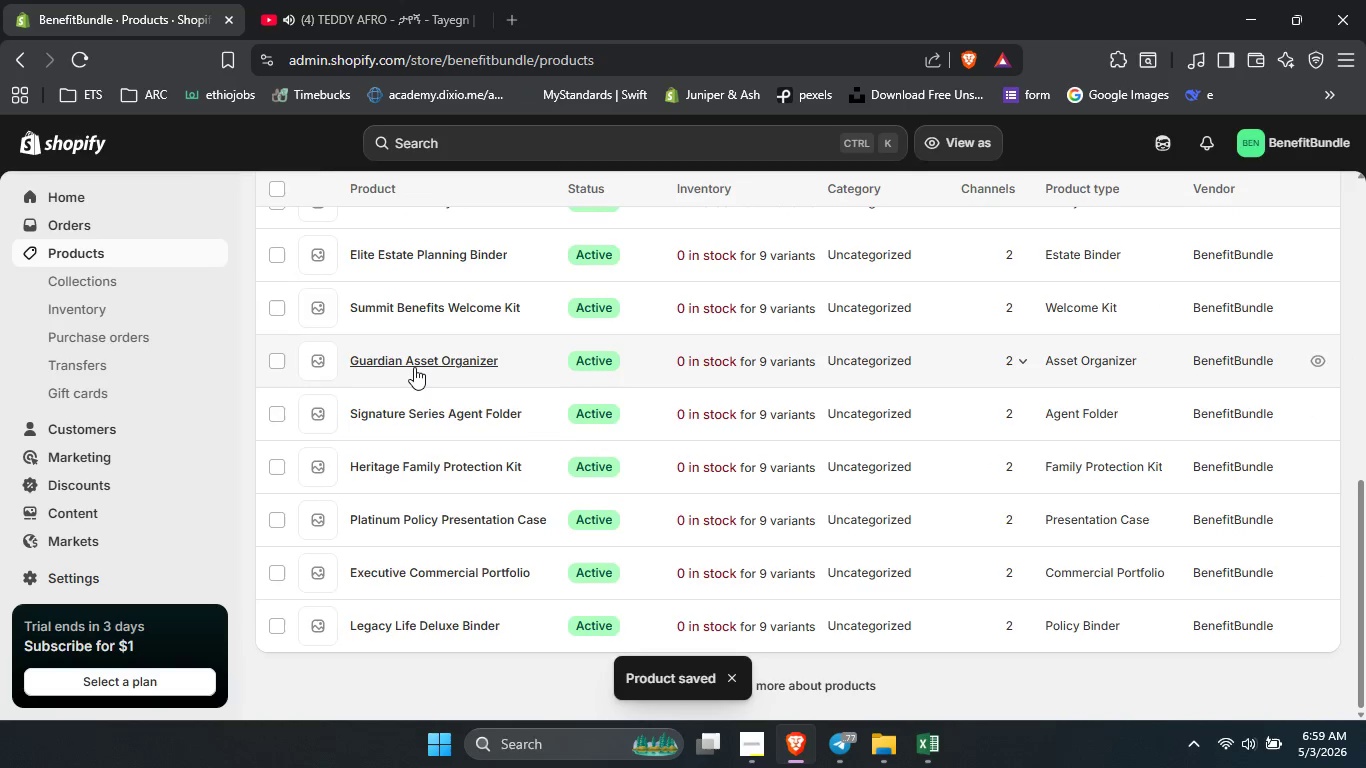 
left_click([414, 367])
 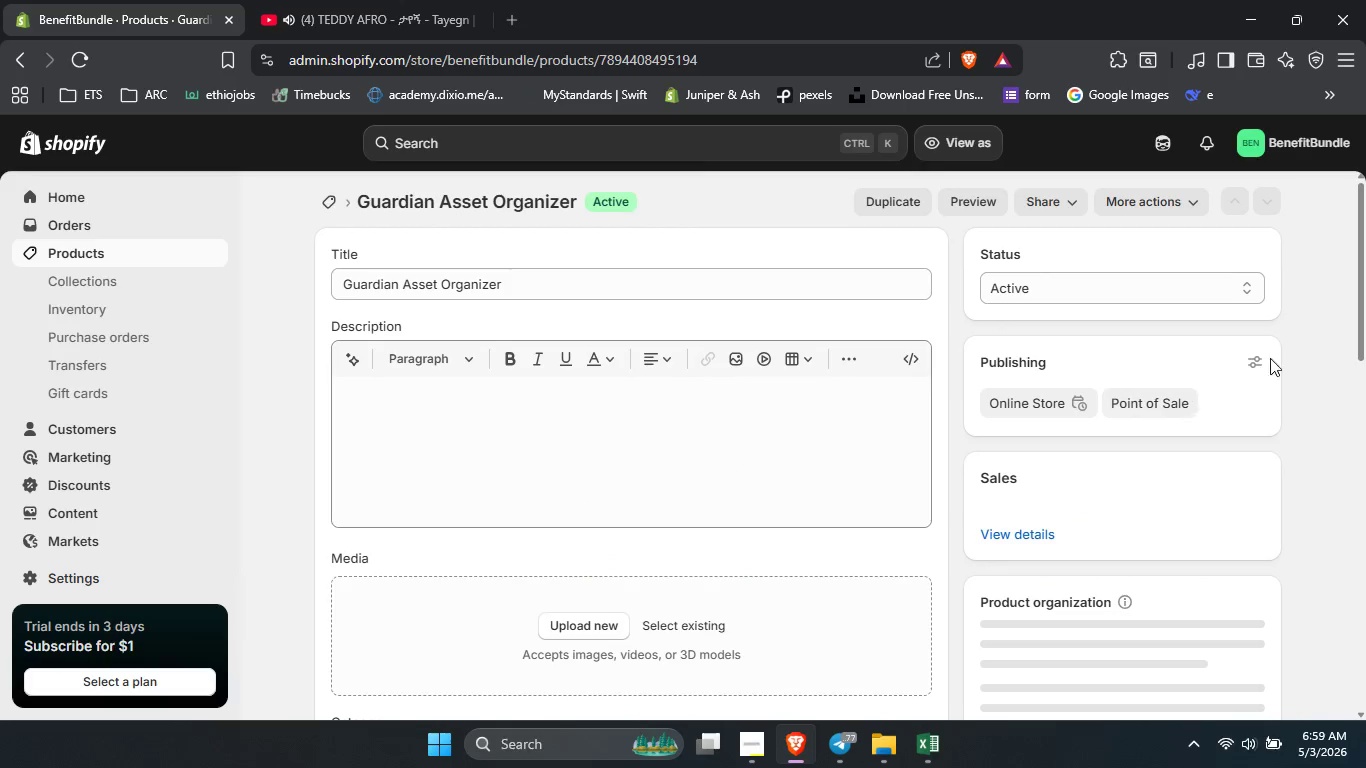 
left_click_drag(start_coordinate=[1365, 269], to_coordinate=[1364, 446])
 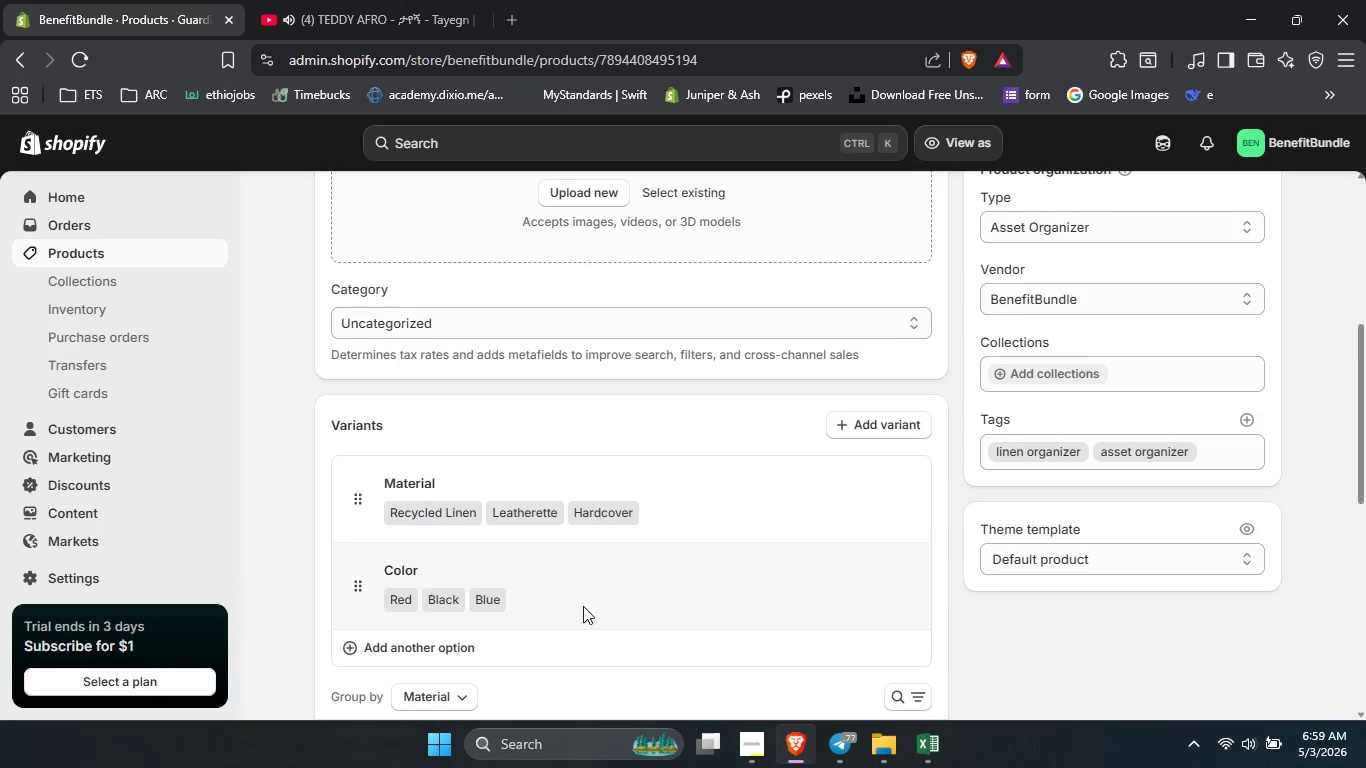 
left_click([589, 604])
 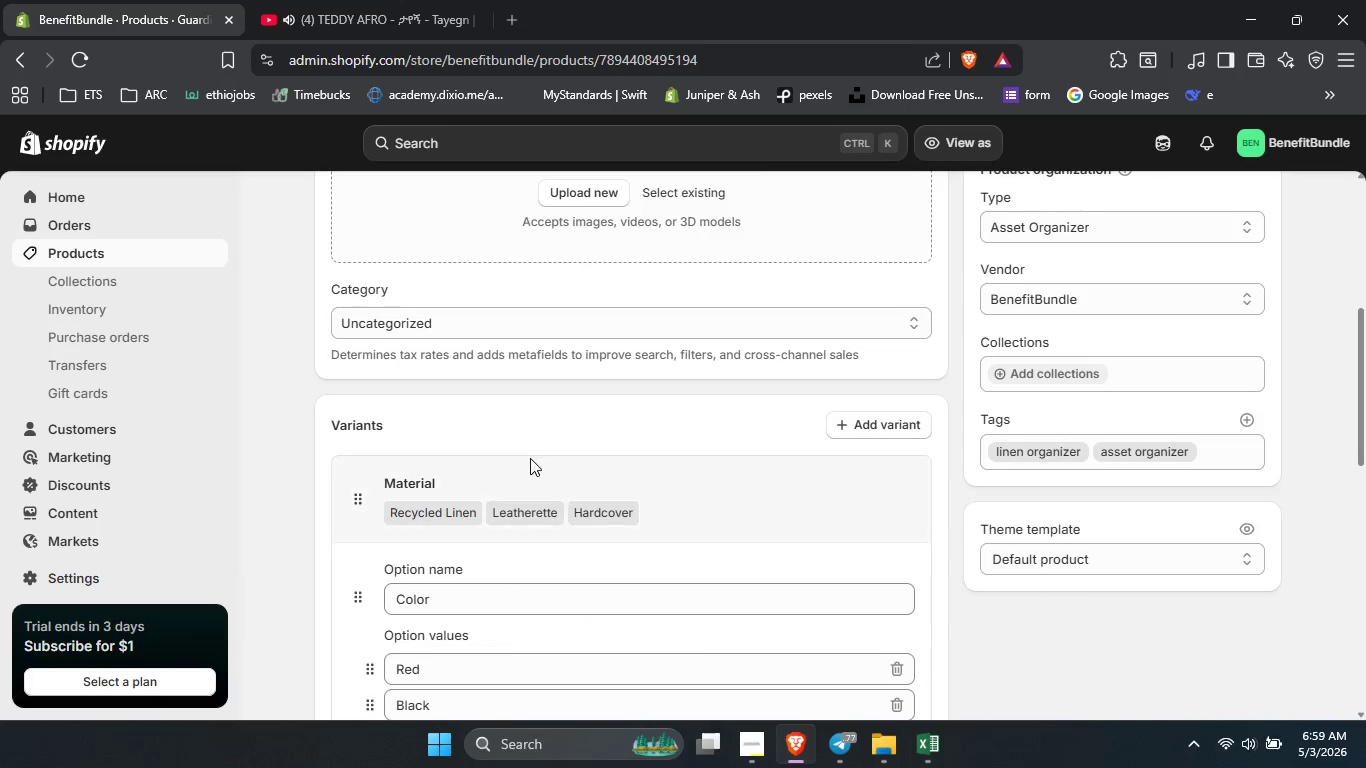 
scroll: coordinate [515, 460], scroll_direction: down, amount: 3.0
 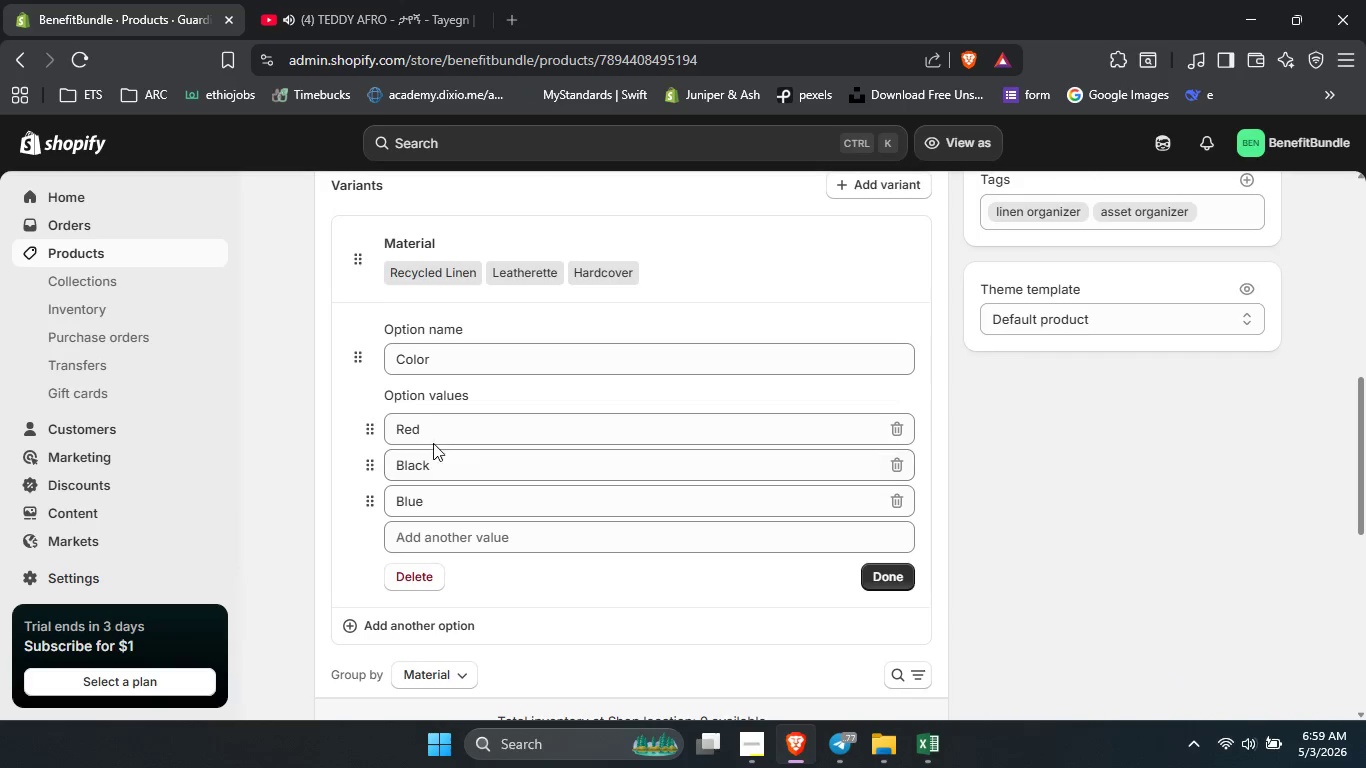 
left_click([433, 441])
 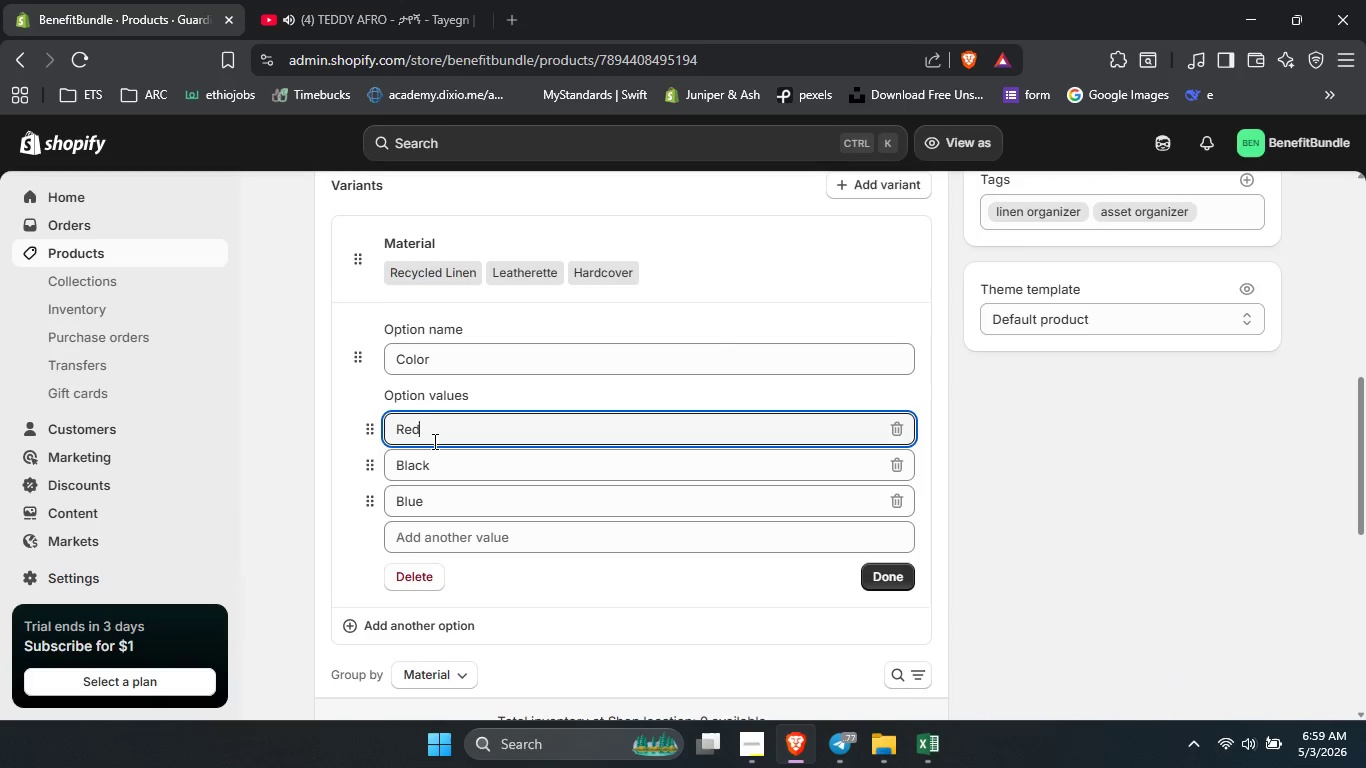 
key(Control+A)
 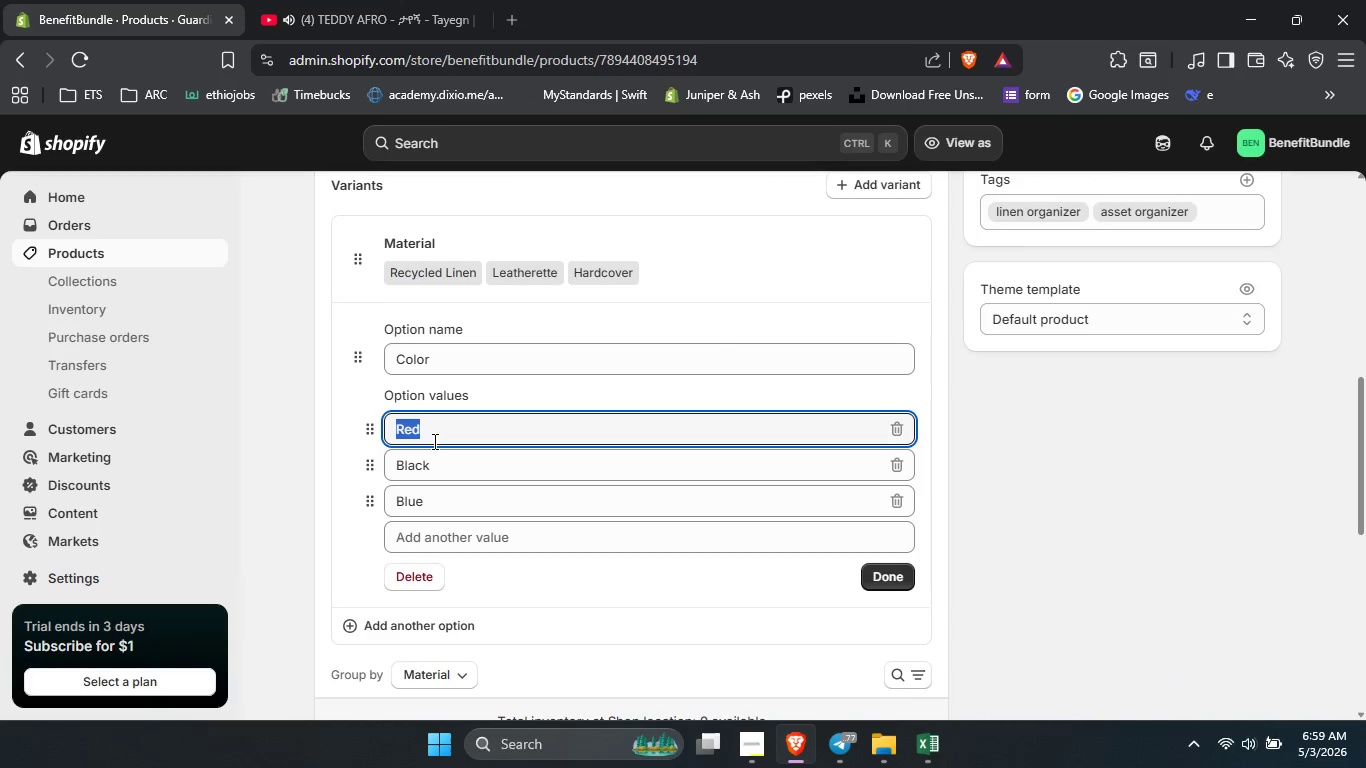 
key(Control+V)
 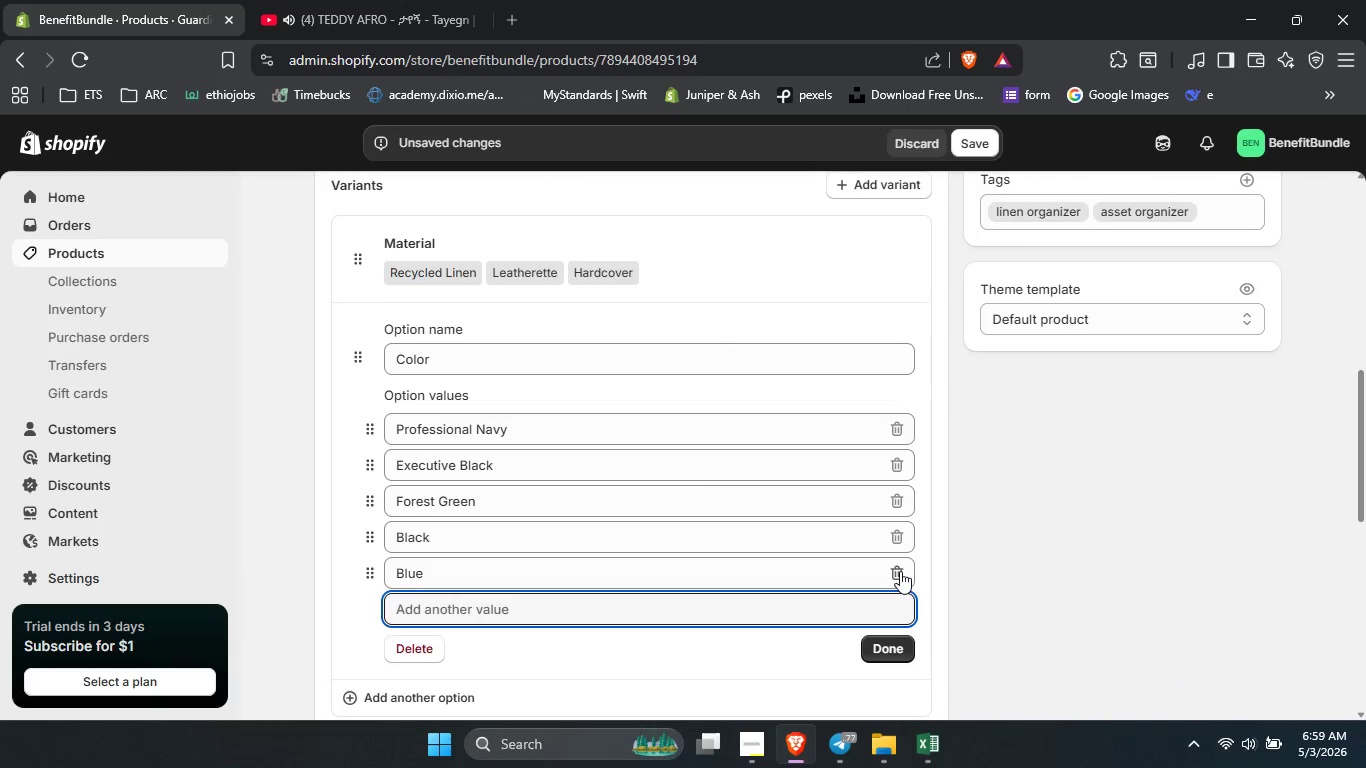 
double_click([894, 525])
 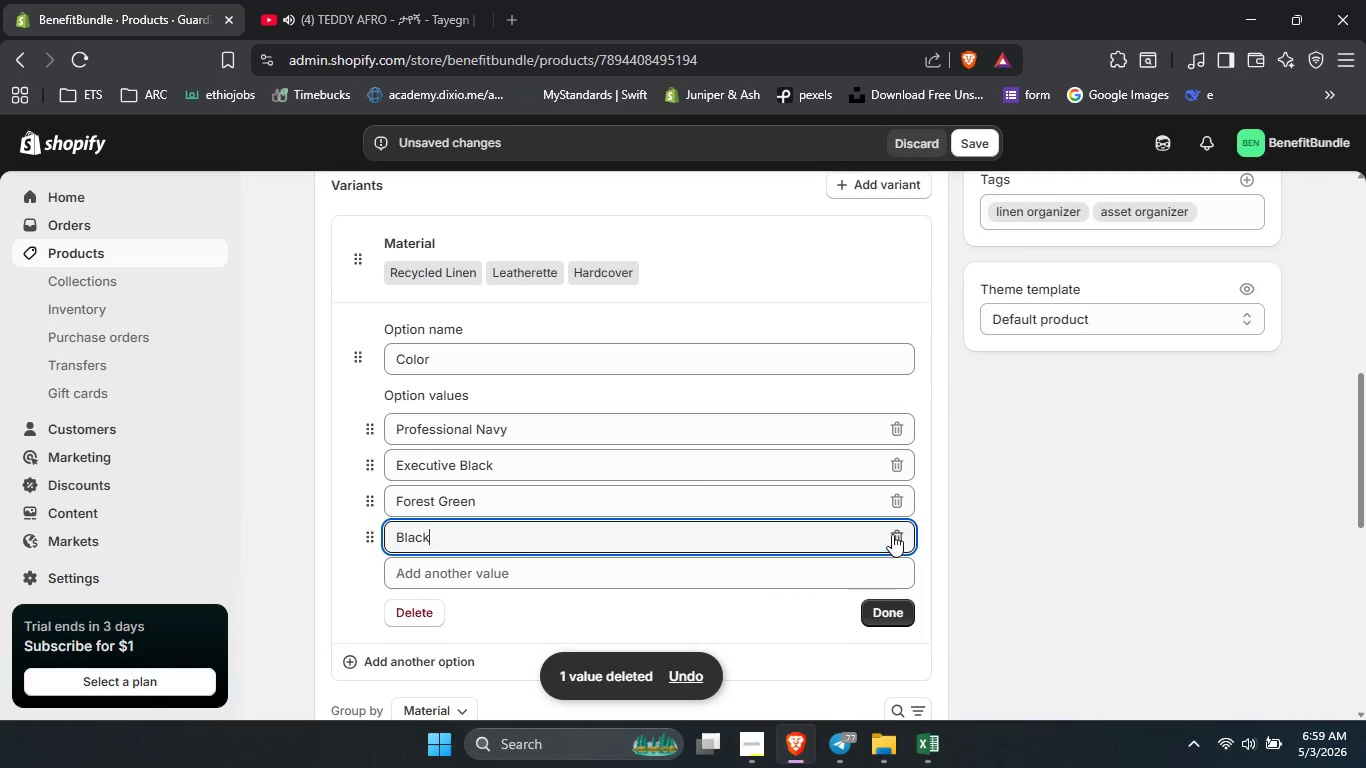 
left_click([892, 533])
 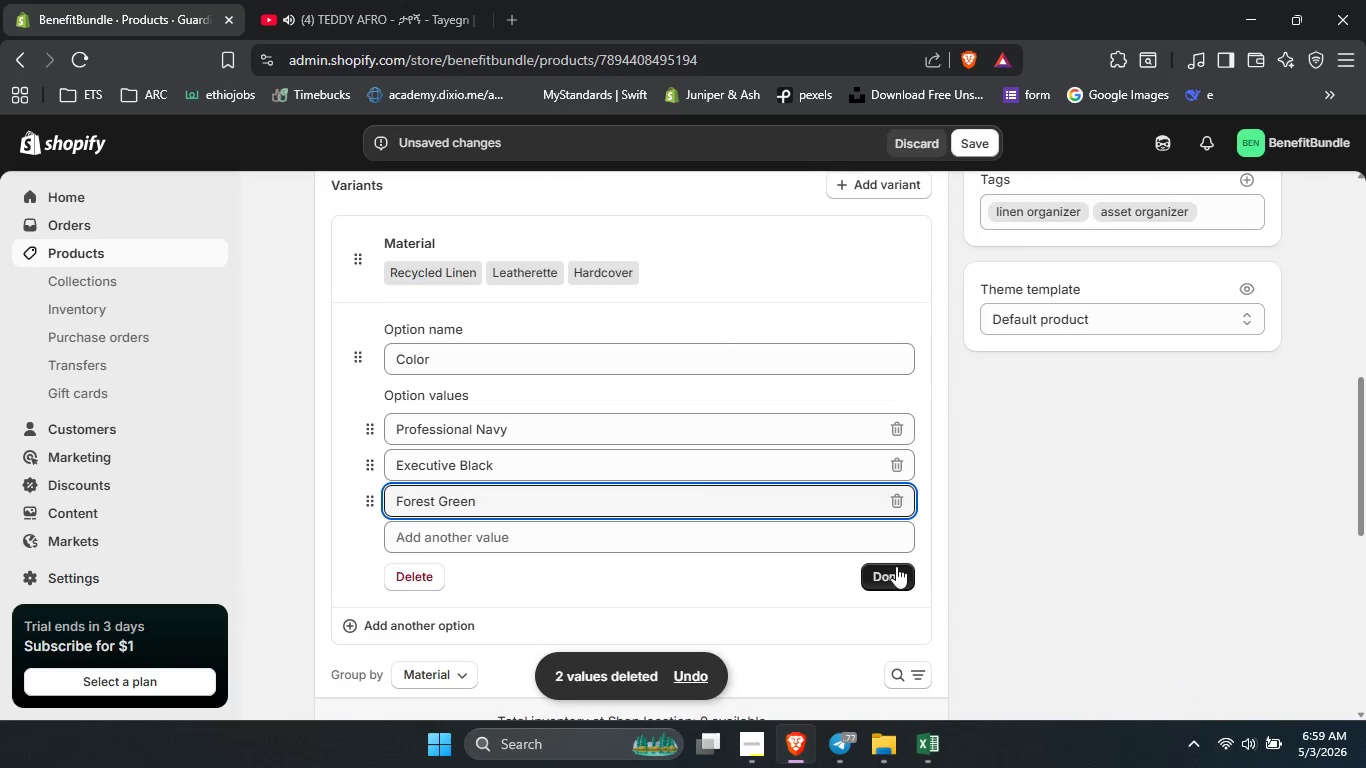 
left_click([896, 566])
 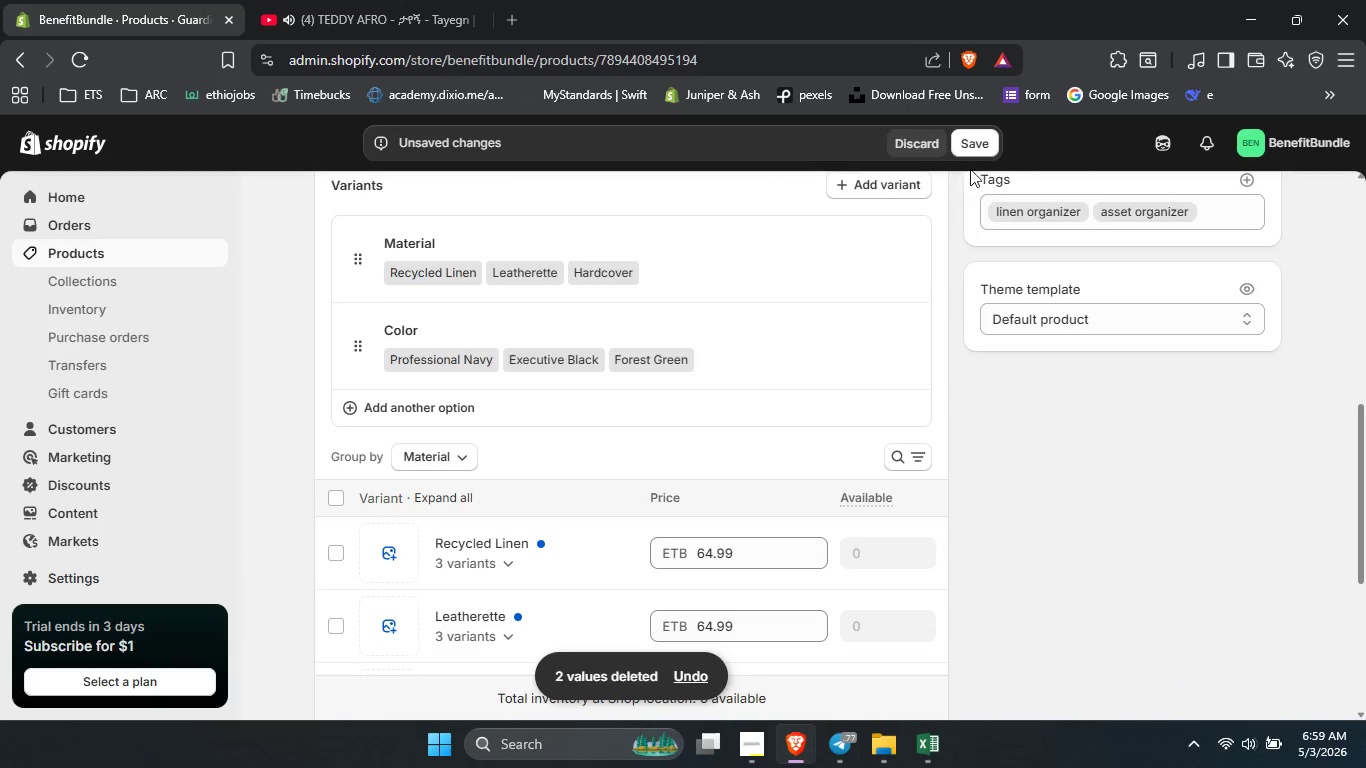 
left_click([978, 144])
 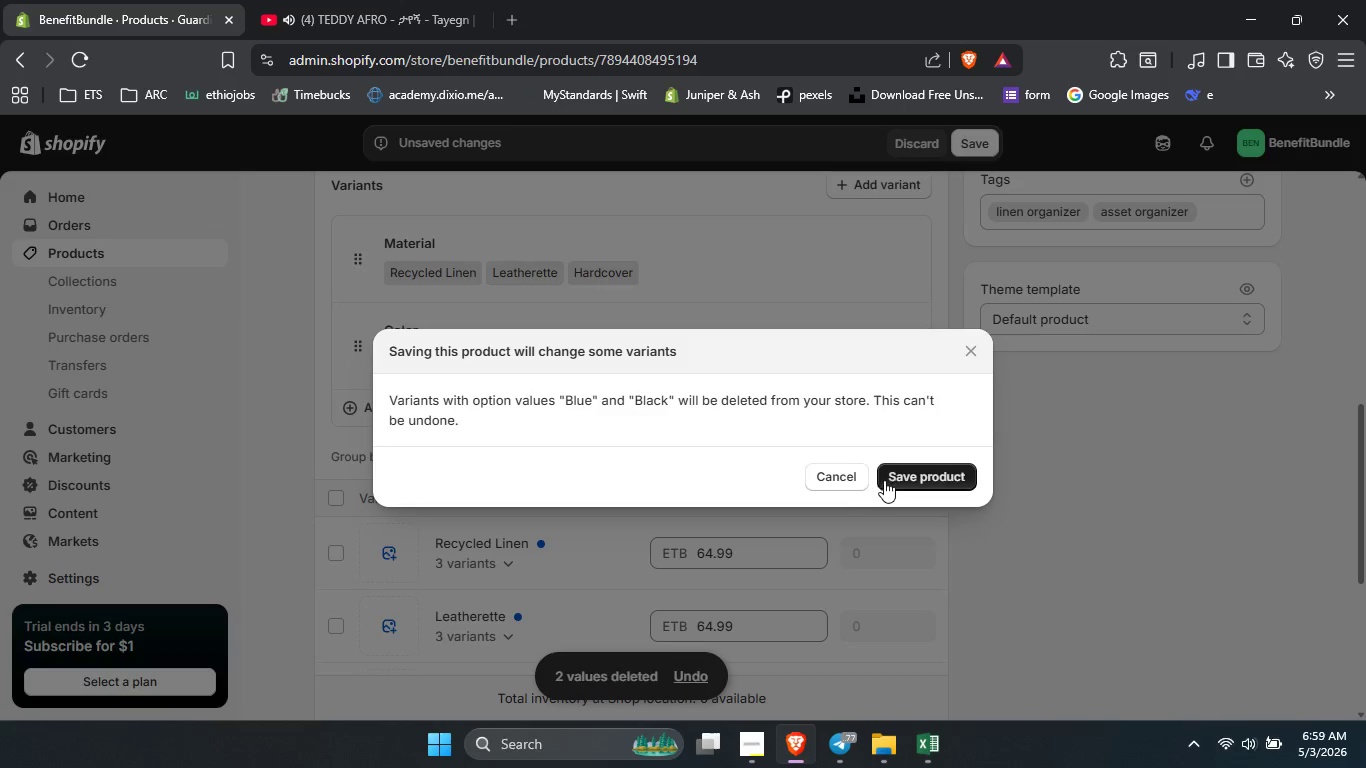 
left_click([921, 484])
 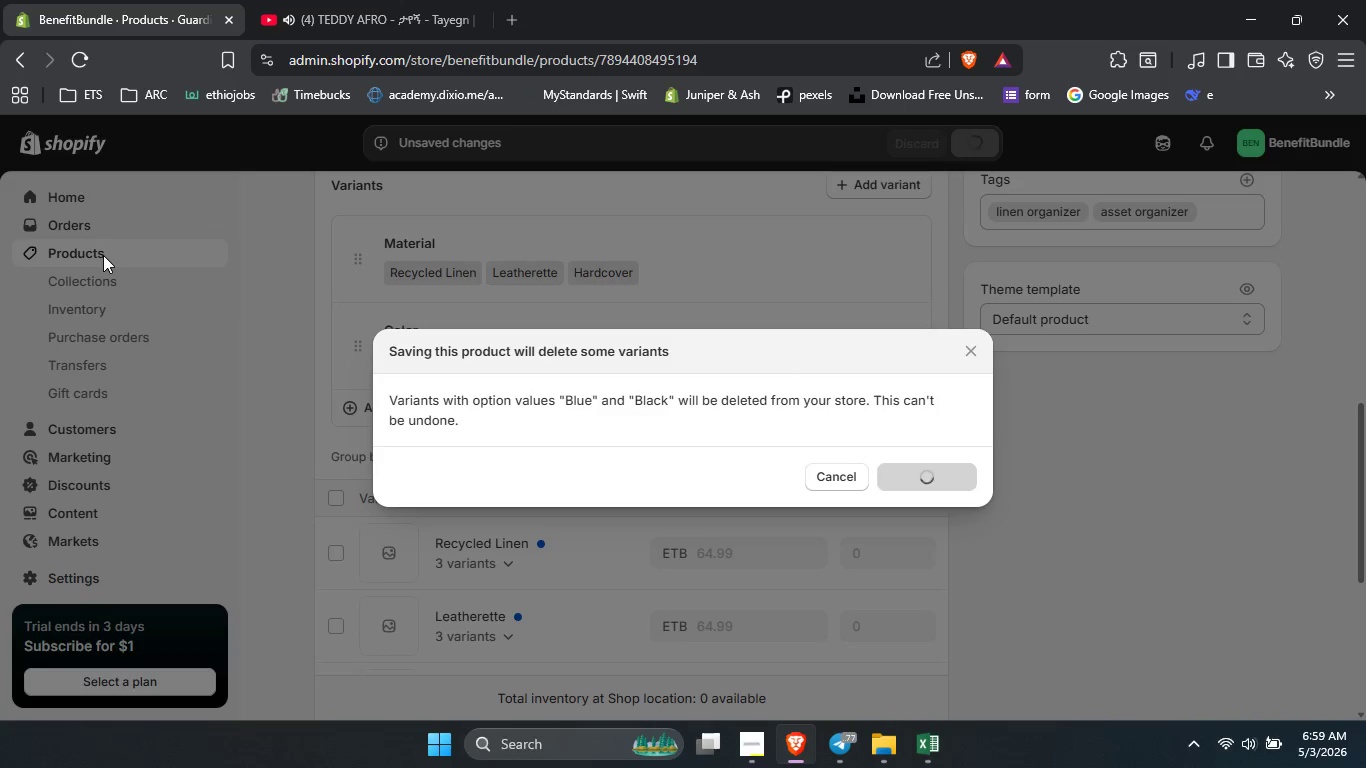 
wait(6.86)
 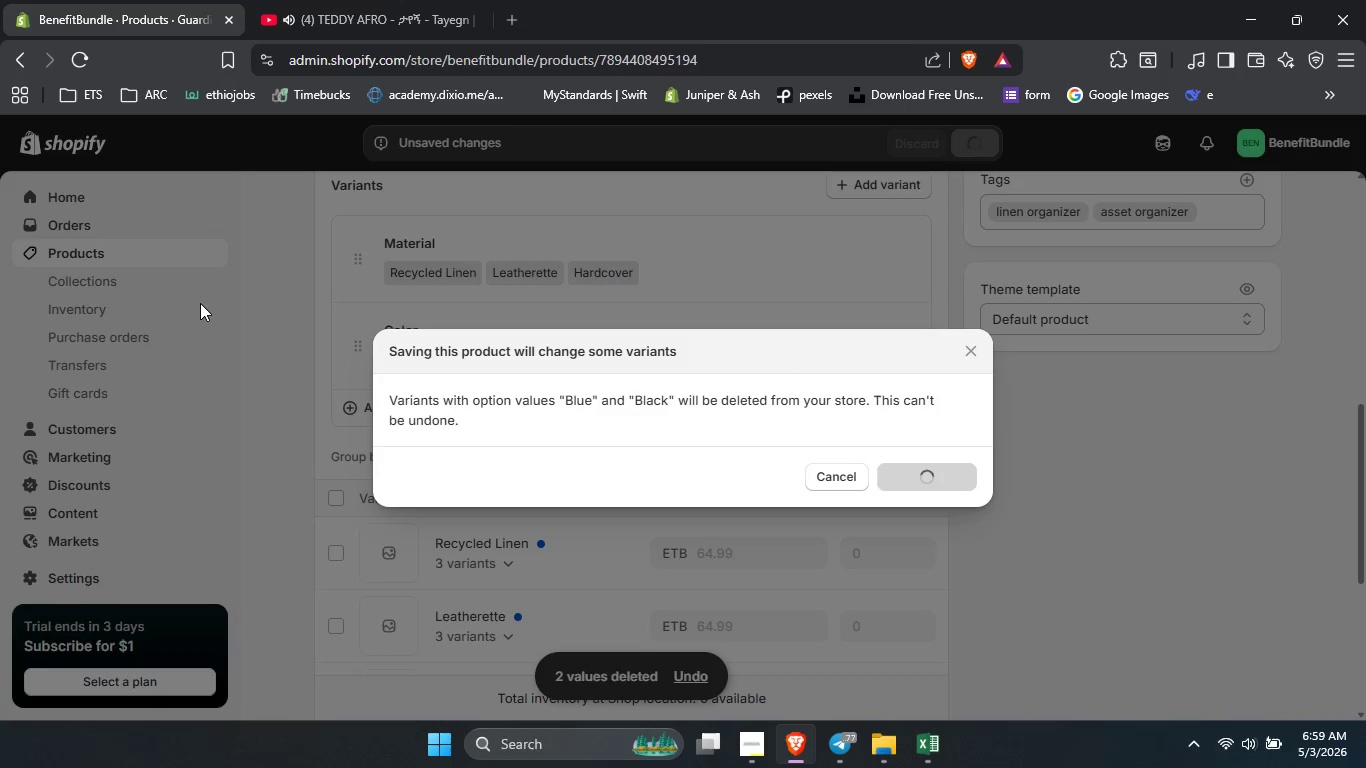 
left_click([103, 255])
 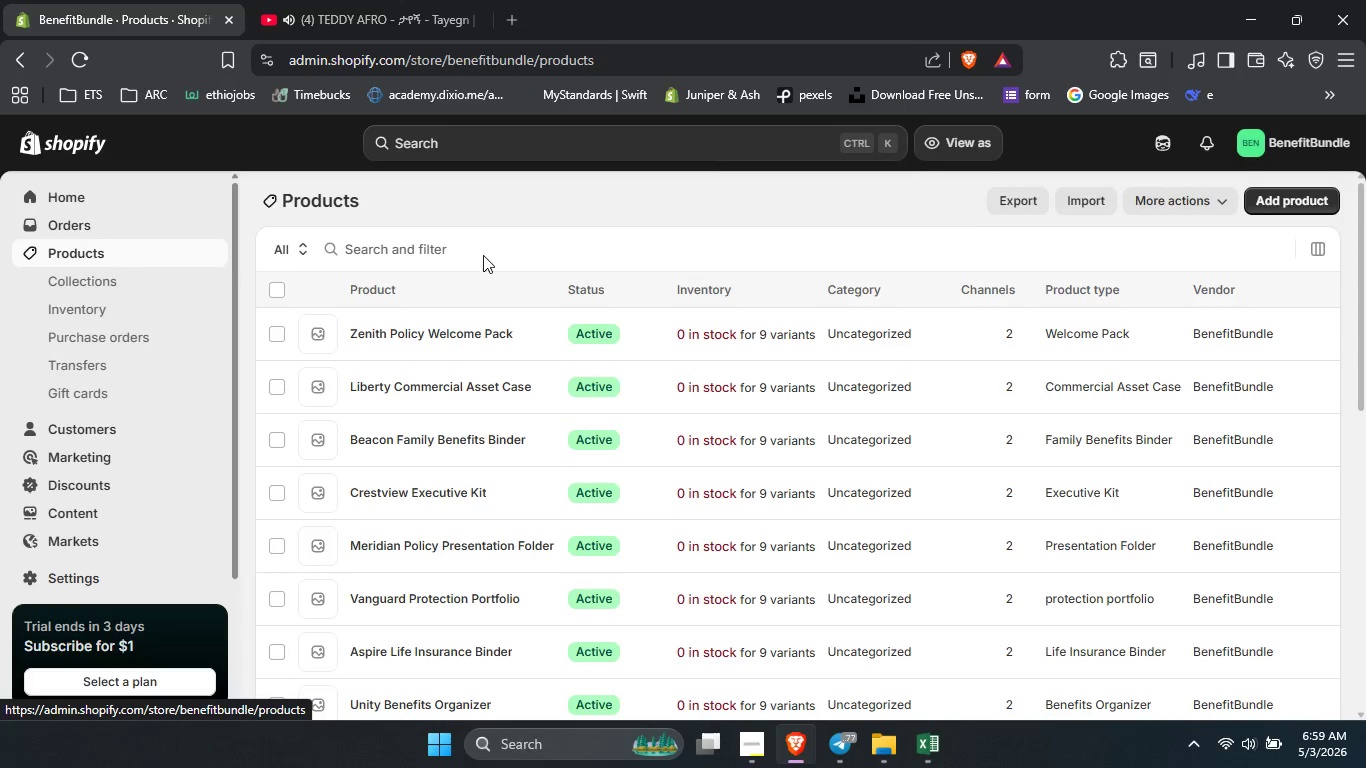 
left_click_drag(start_coordinate=[1365, 300], to_coordinate=[1311, 695])
 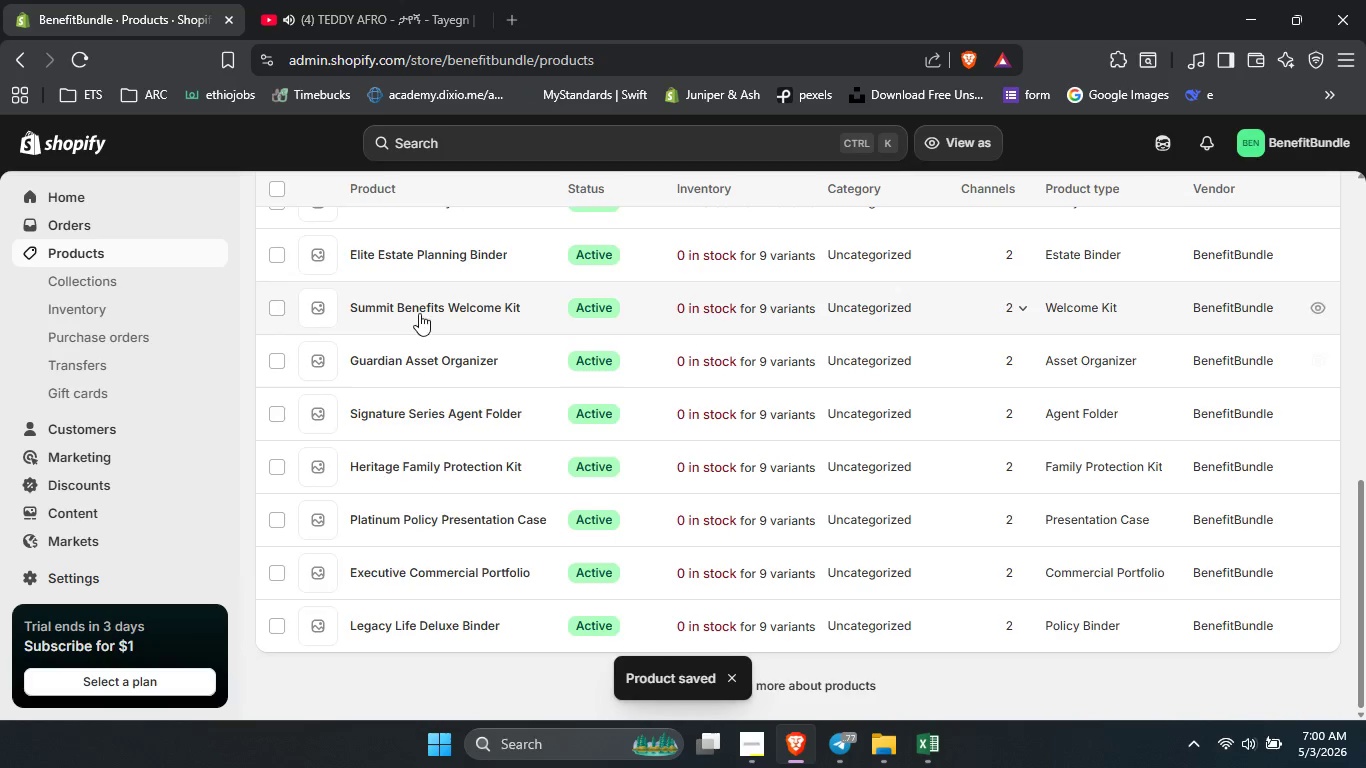 
left_click([419, 309])
 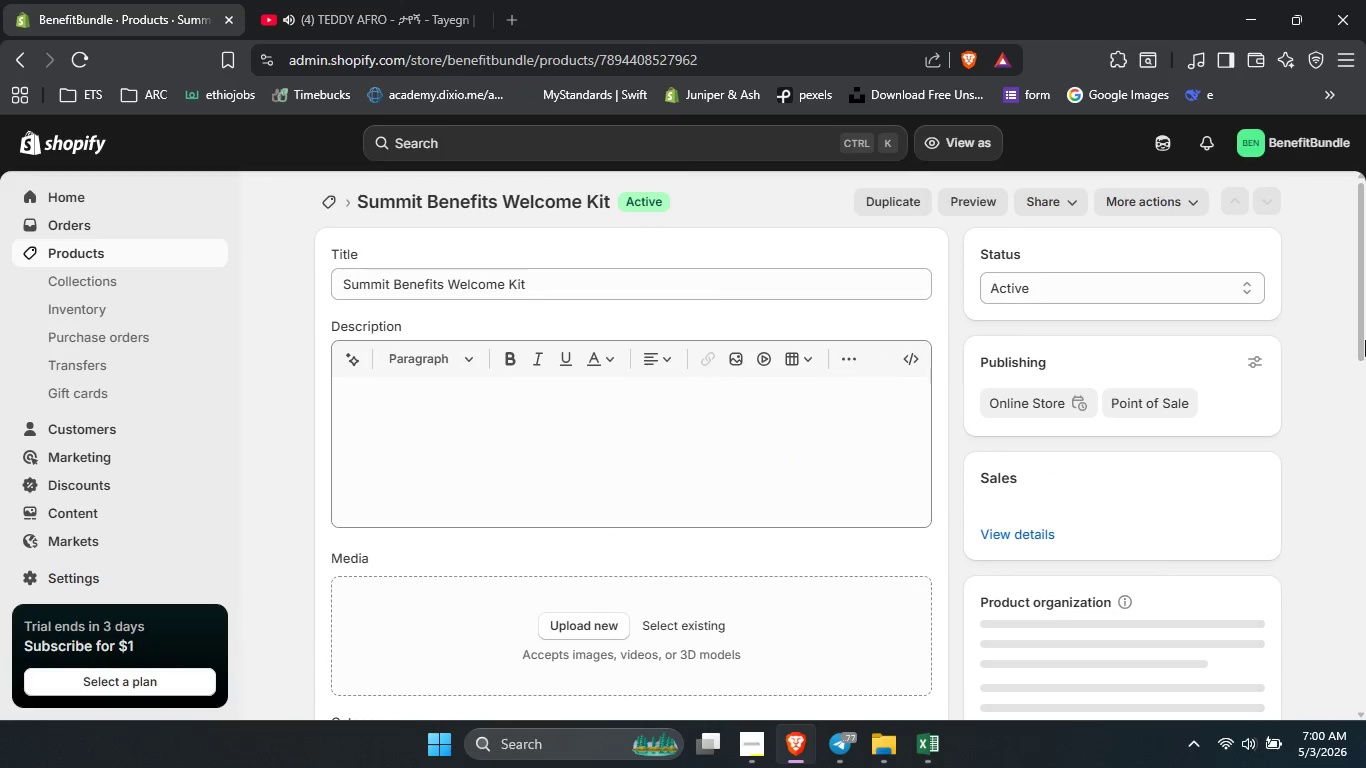 
left_click_drag(start_coordinate=[1365, 276], to_coordinate=[1365, 504])
 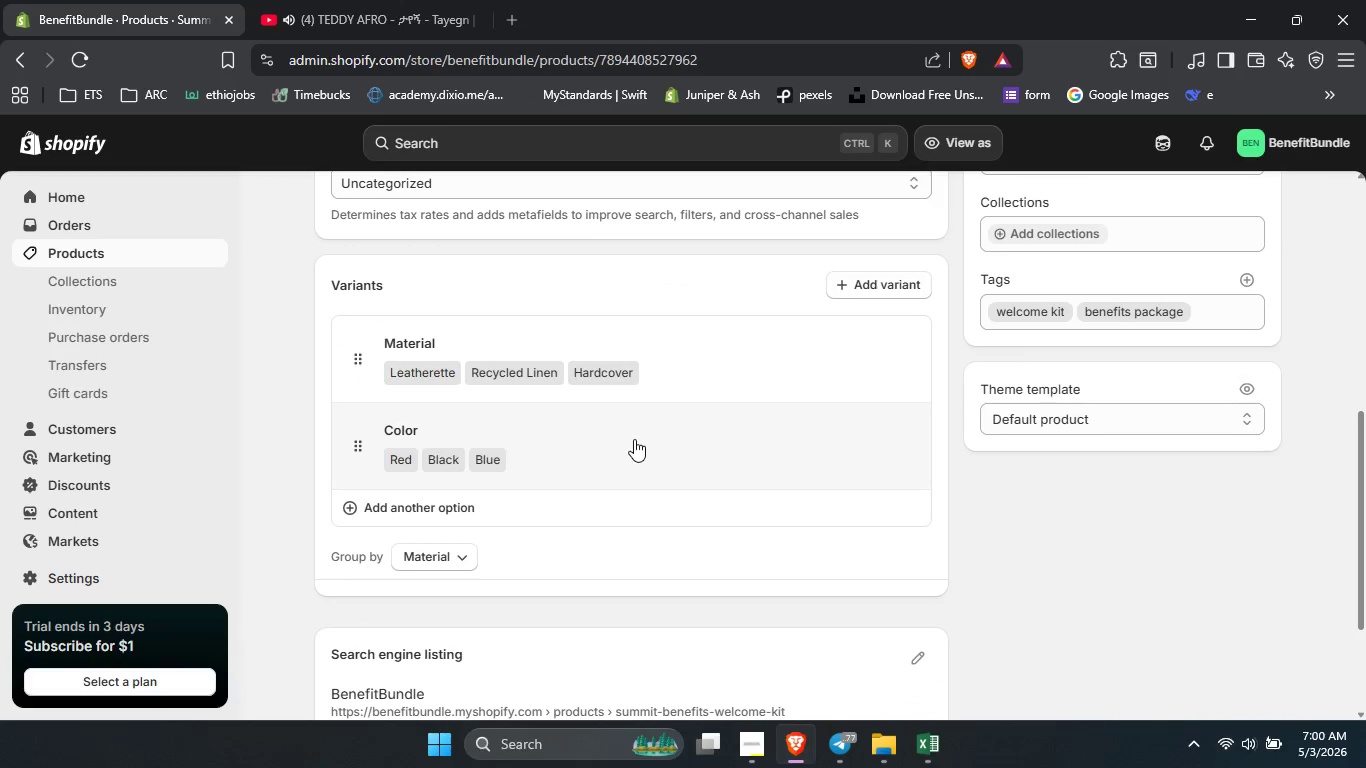 
left_click([634, 439])
 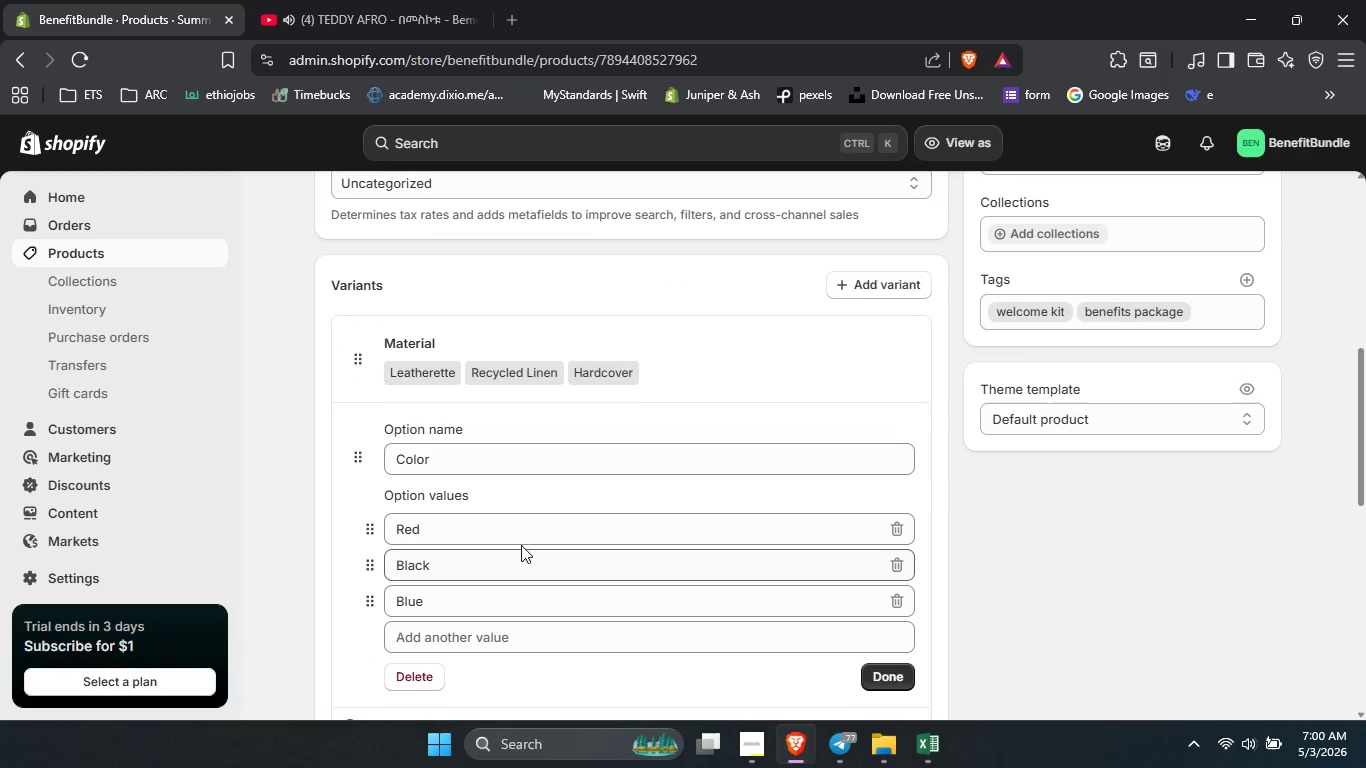 
left_click([492, 536])
 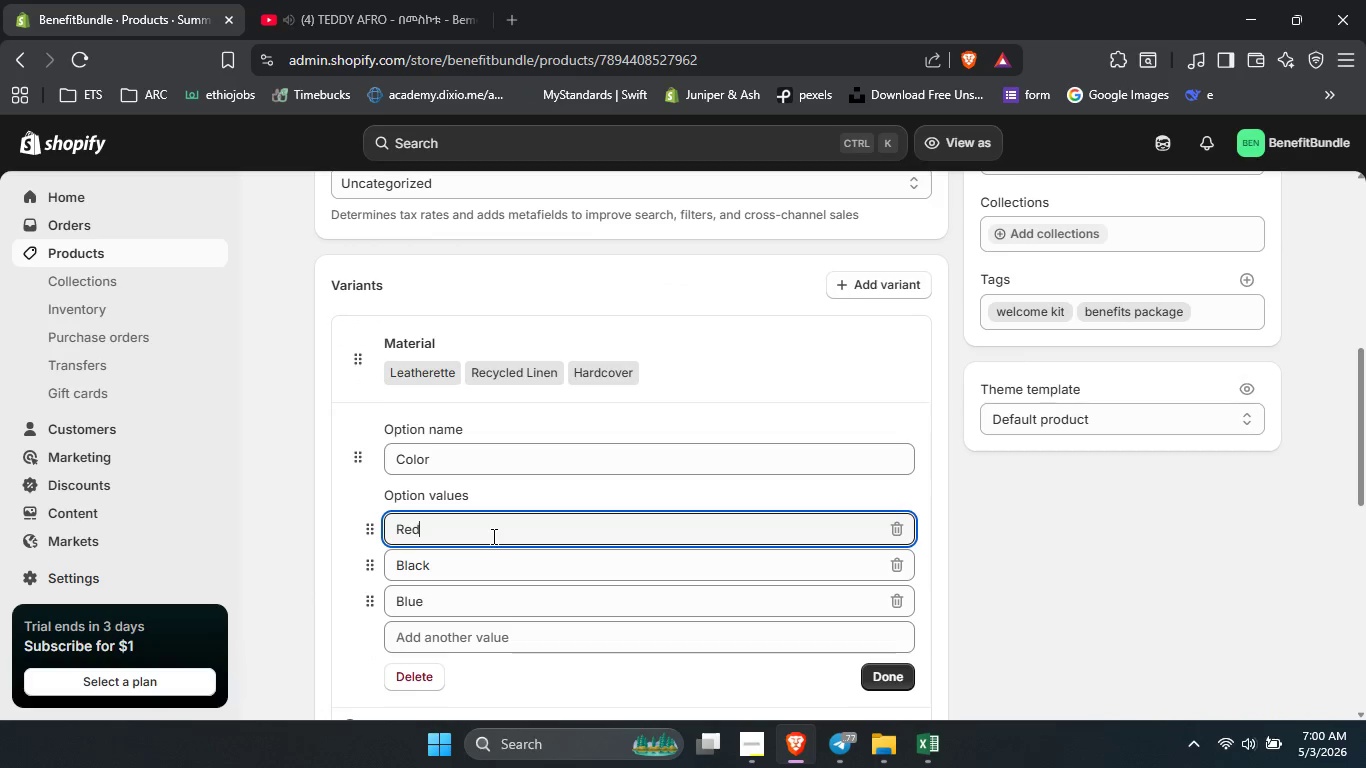 
key(Control+A)
 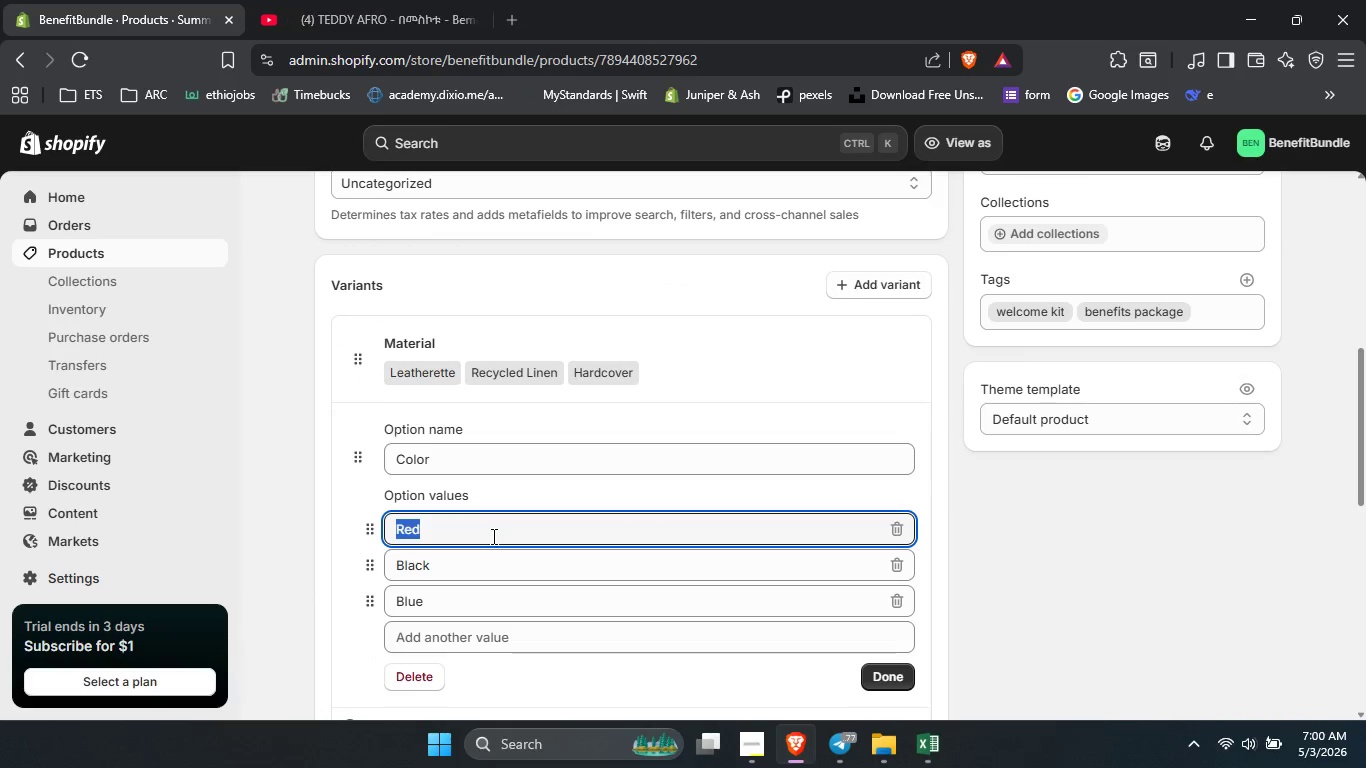 
key(Control+V)
 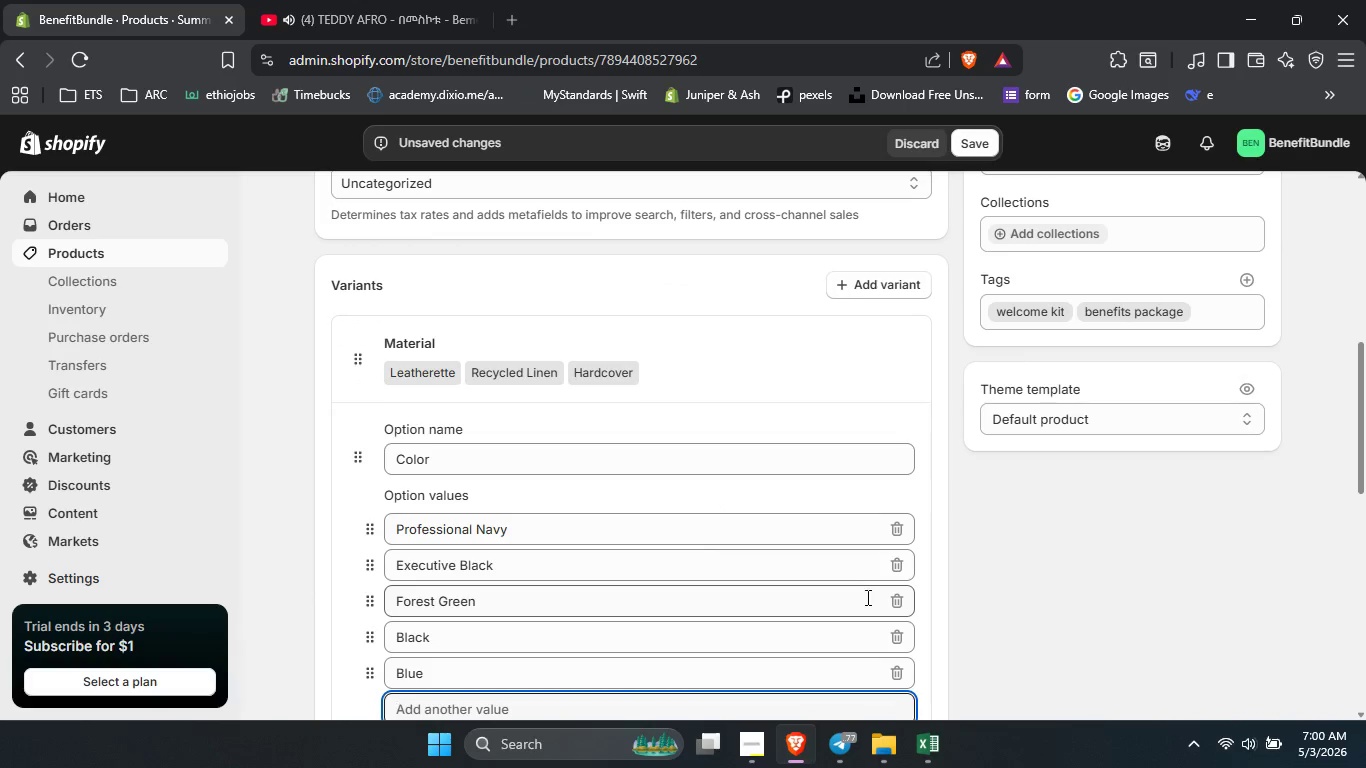 
scroll: coordinate [873, 448], scroll_direction: down, amount: 1.0
 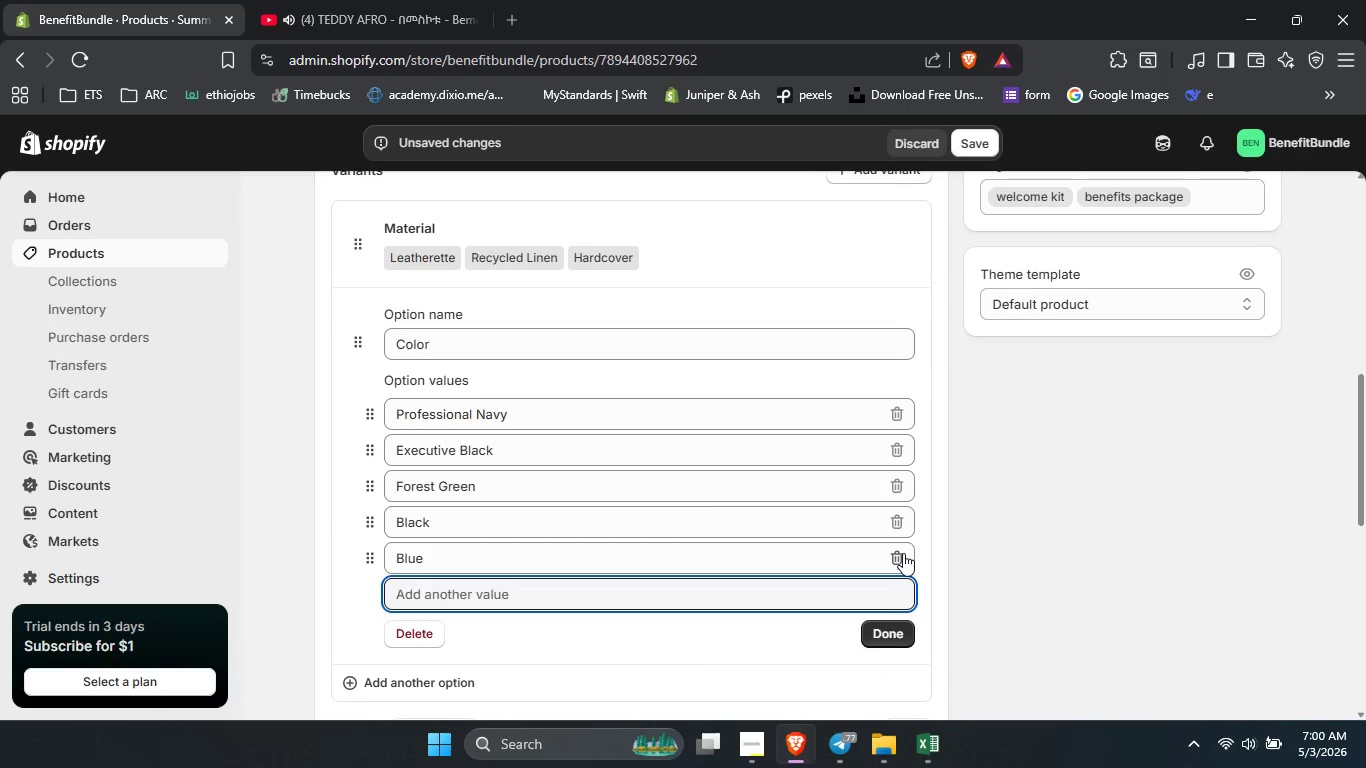 
left_click([903, 553])
 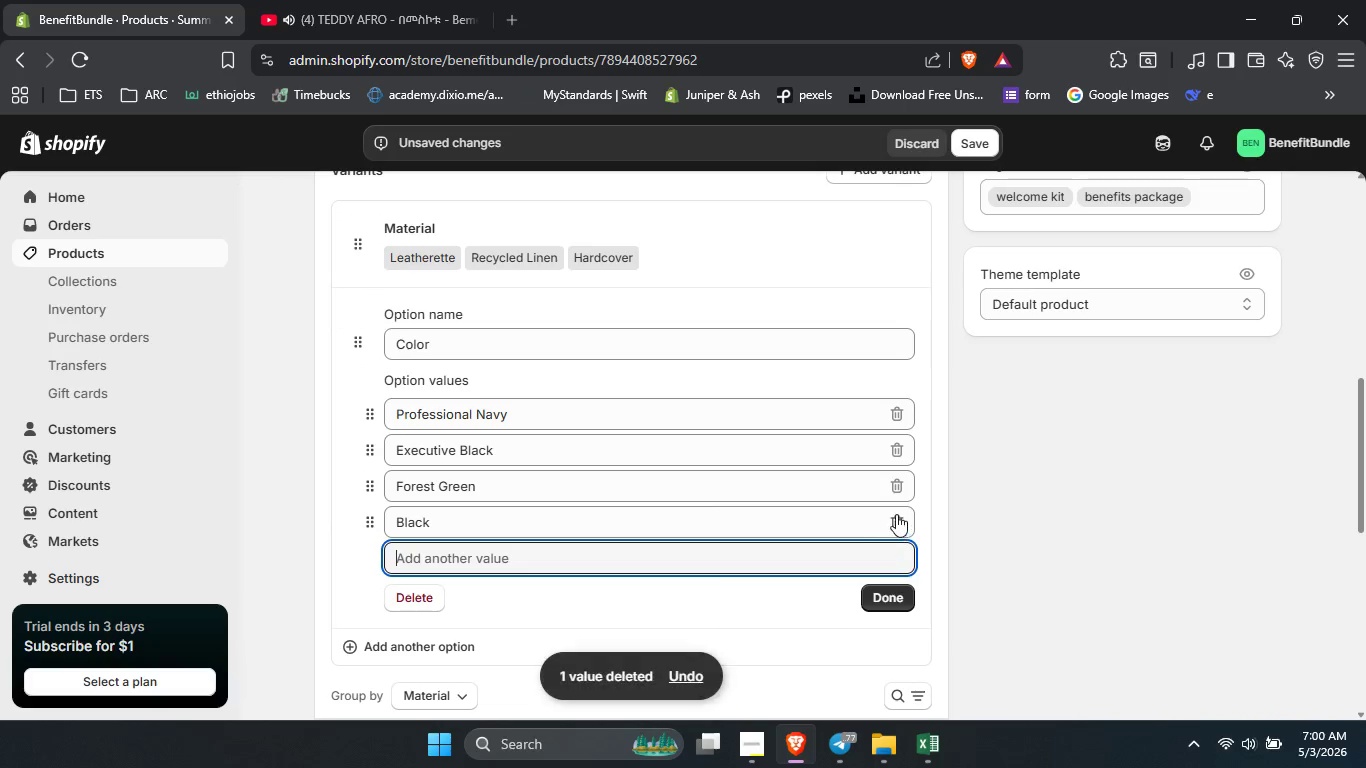 
left_click([896, 514])
 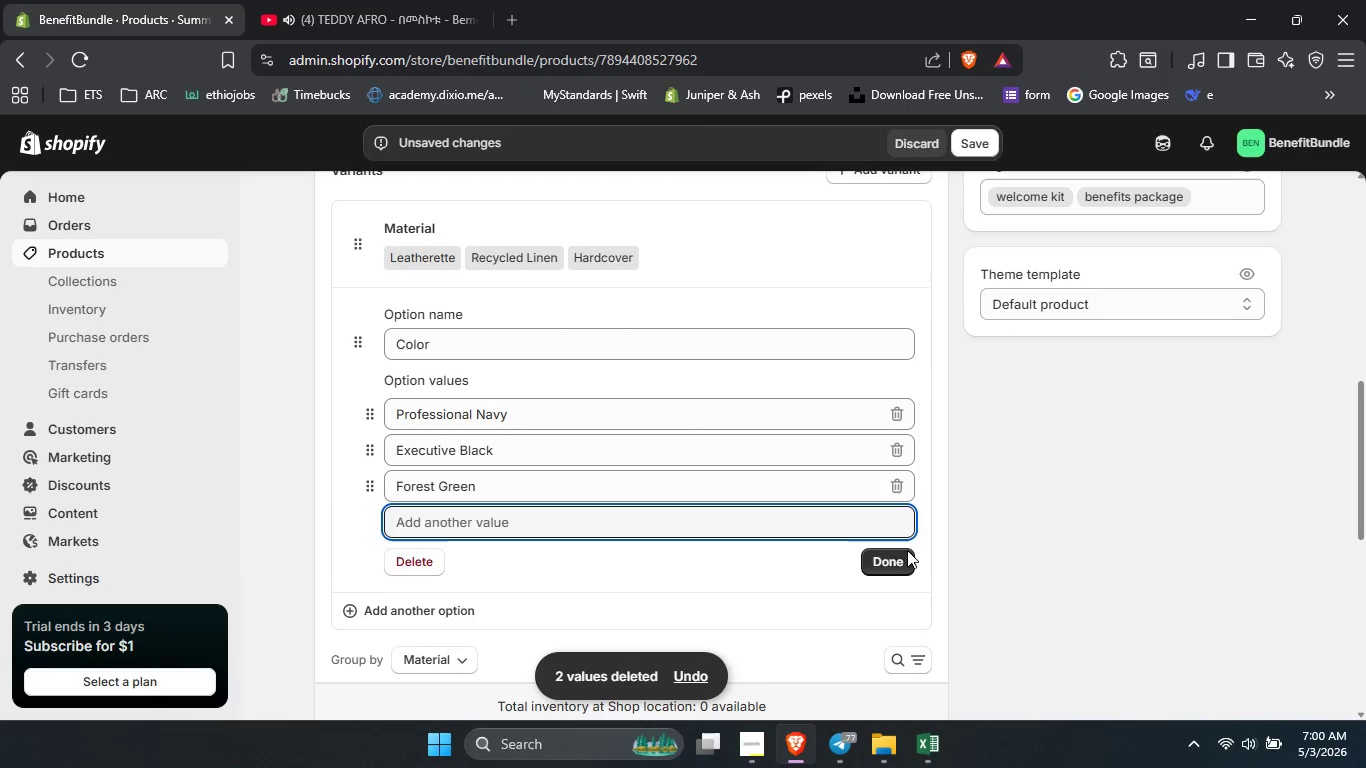 
left_click([900, 563])
 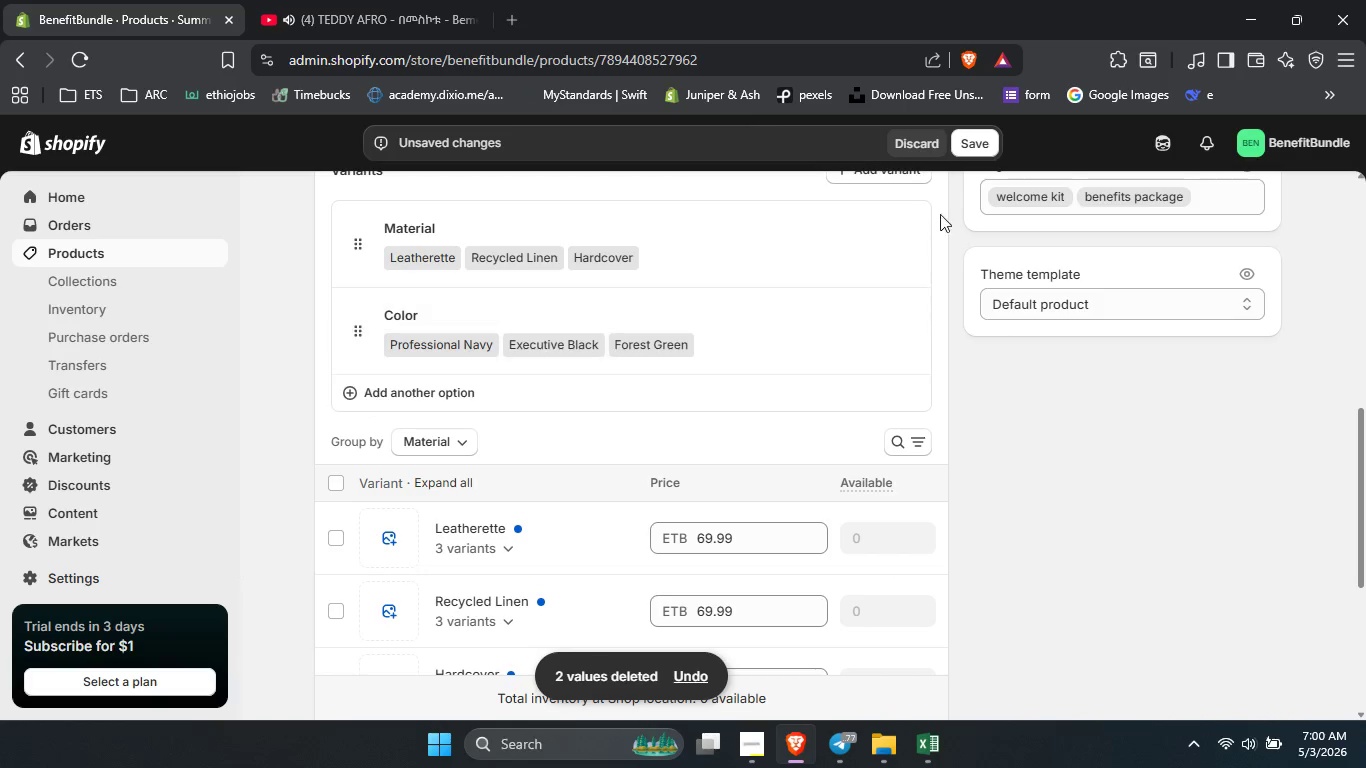 
left_click([972, 149])
 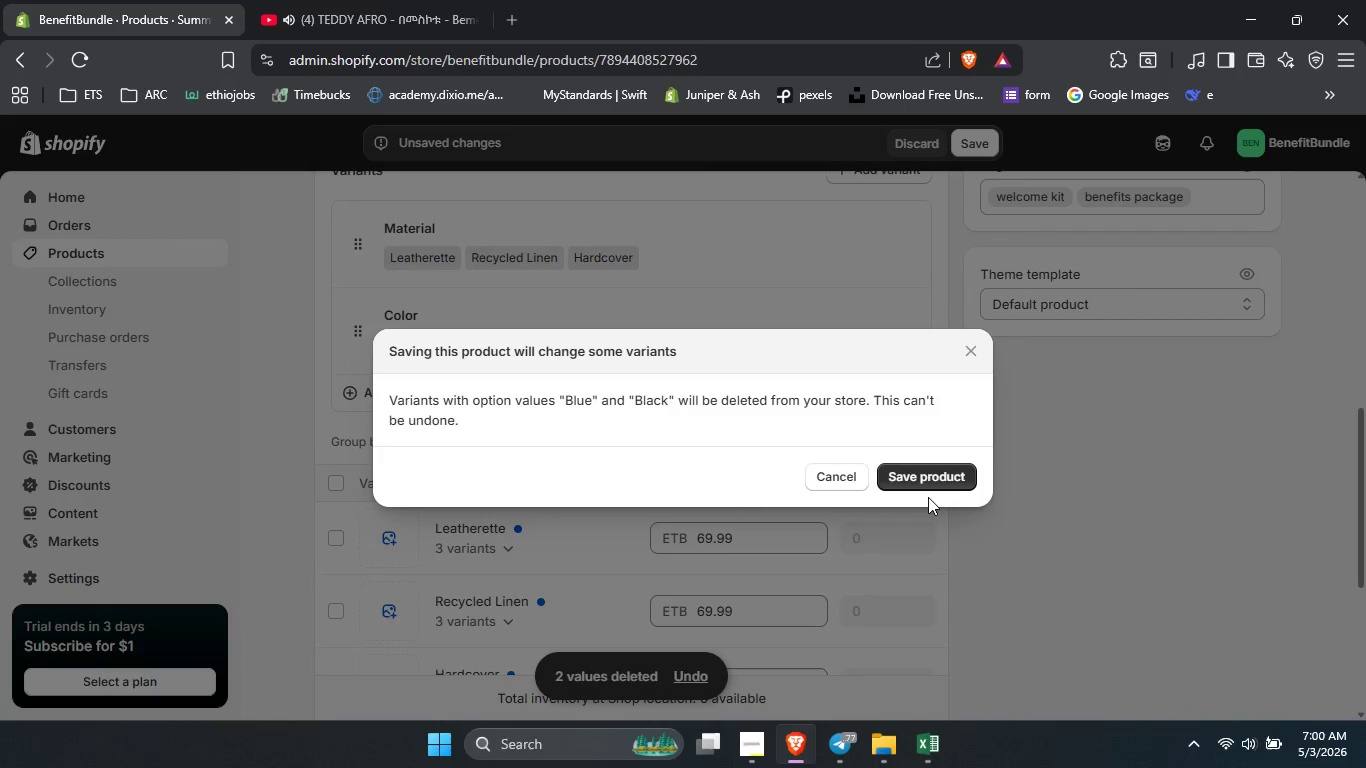 
left_click([933, 478])
 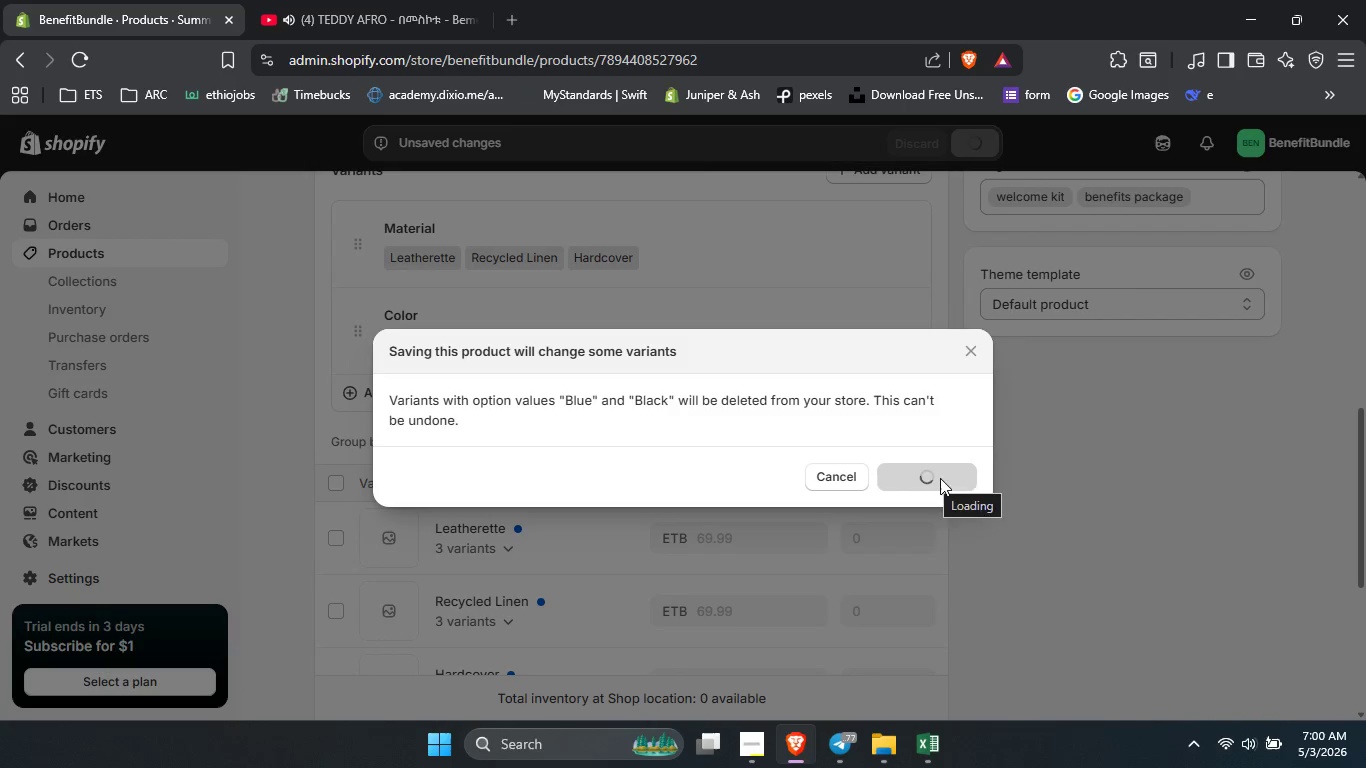 
wait(8.47)
 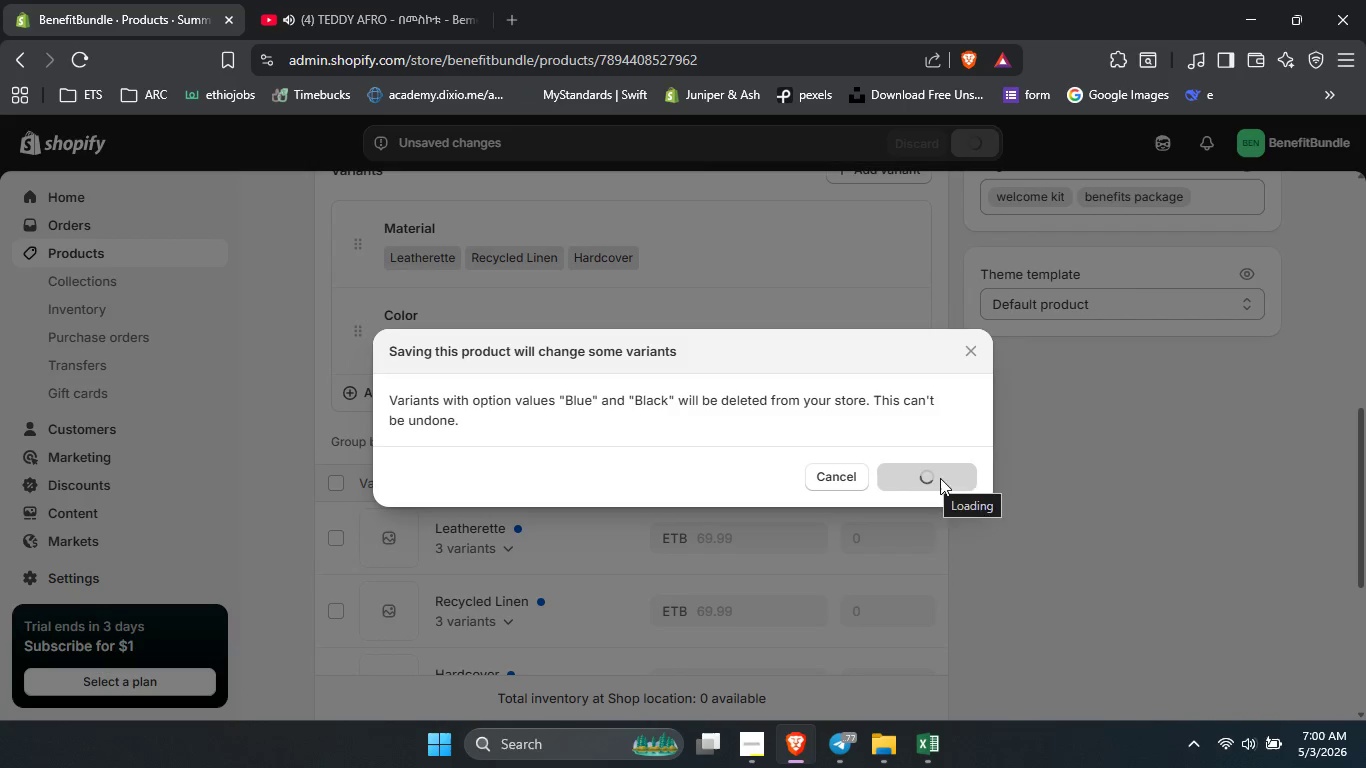 
left_click_drag(start_coordinate=[1365, 421], to_coordinate=[1364, 204])
 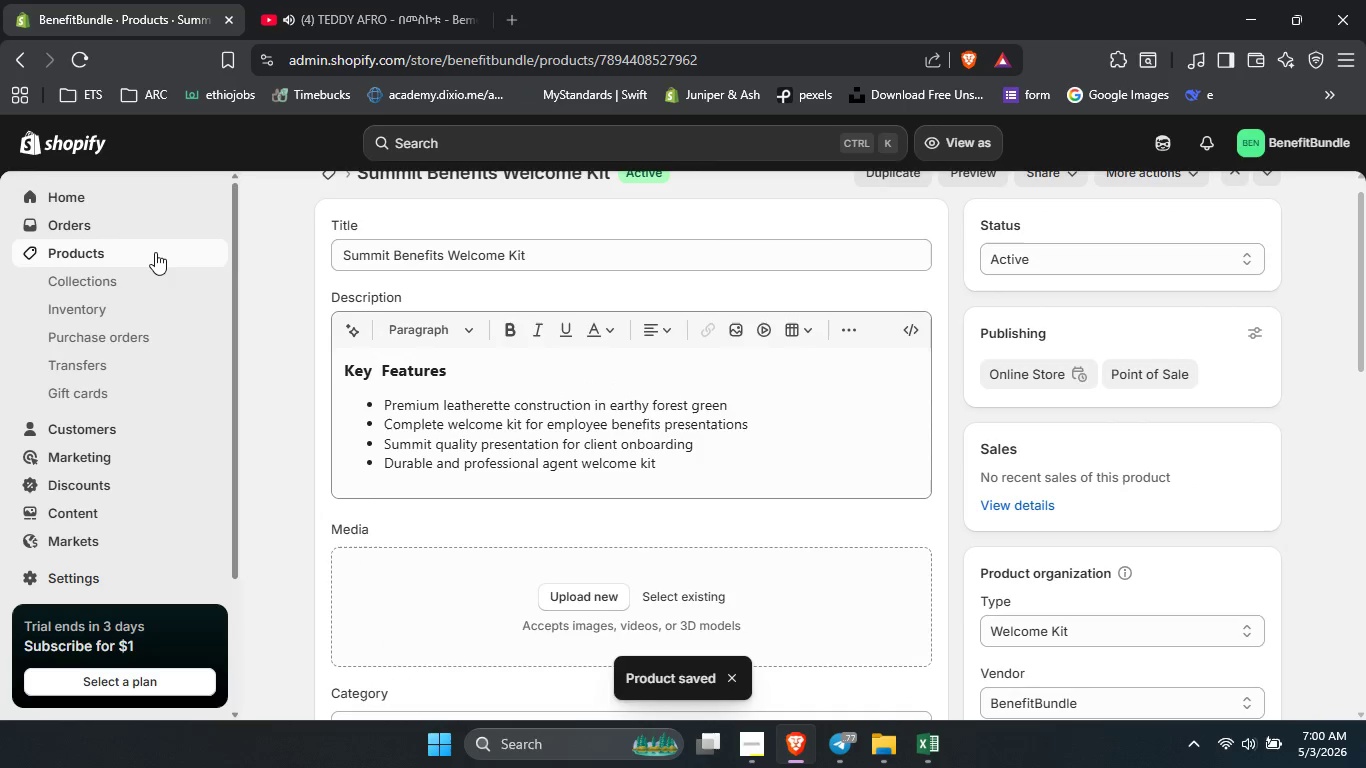 
left_click([155, 252])
 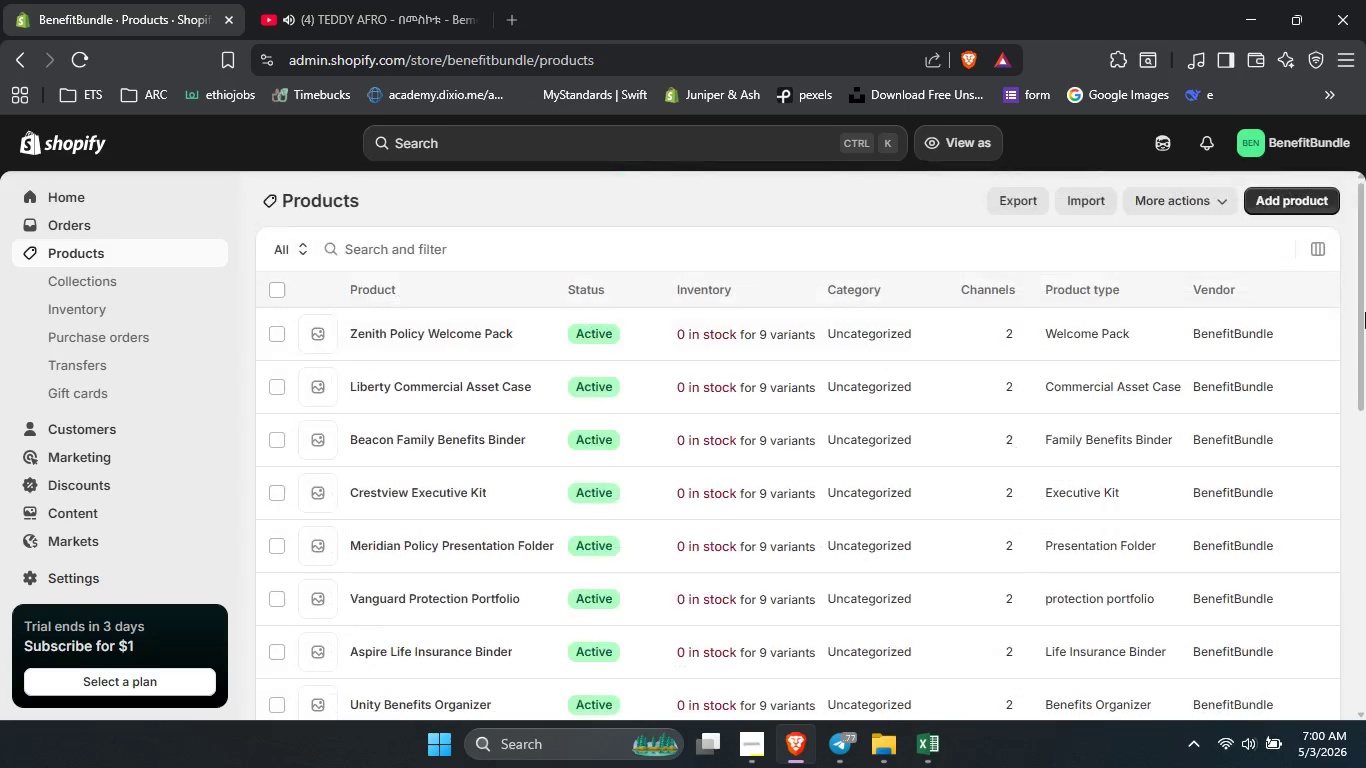 
left_click_drag(start_coordinate=[1365, 311], to_coordinate=[1358, 570])
 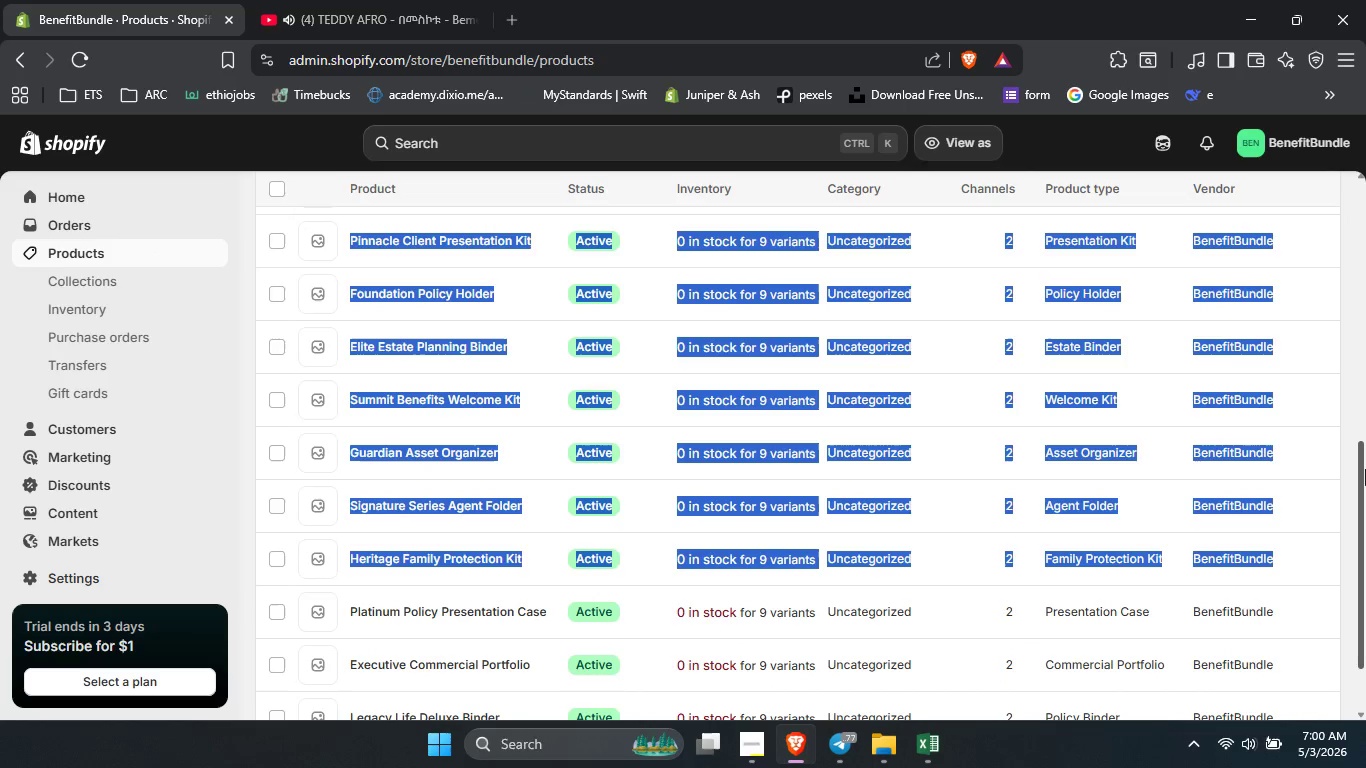 
left_click_drag(start_coordinate=[1363, 480], to_coordinate=[1364, 572])
 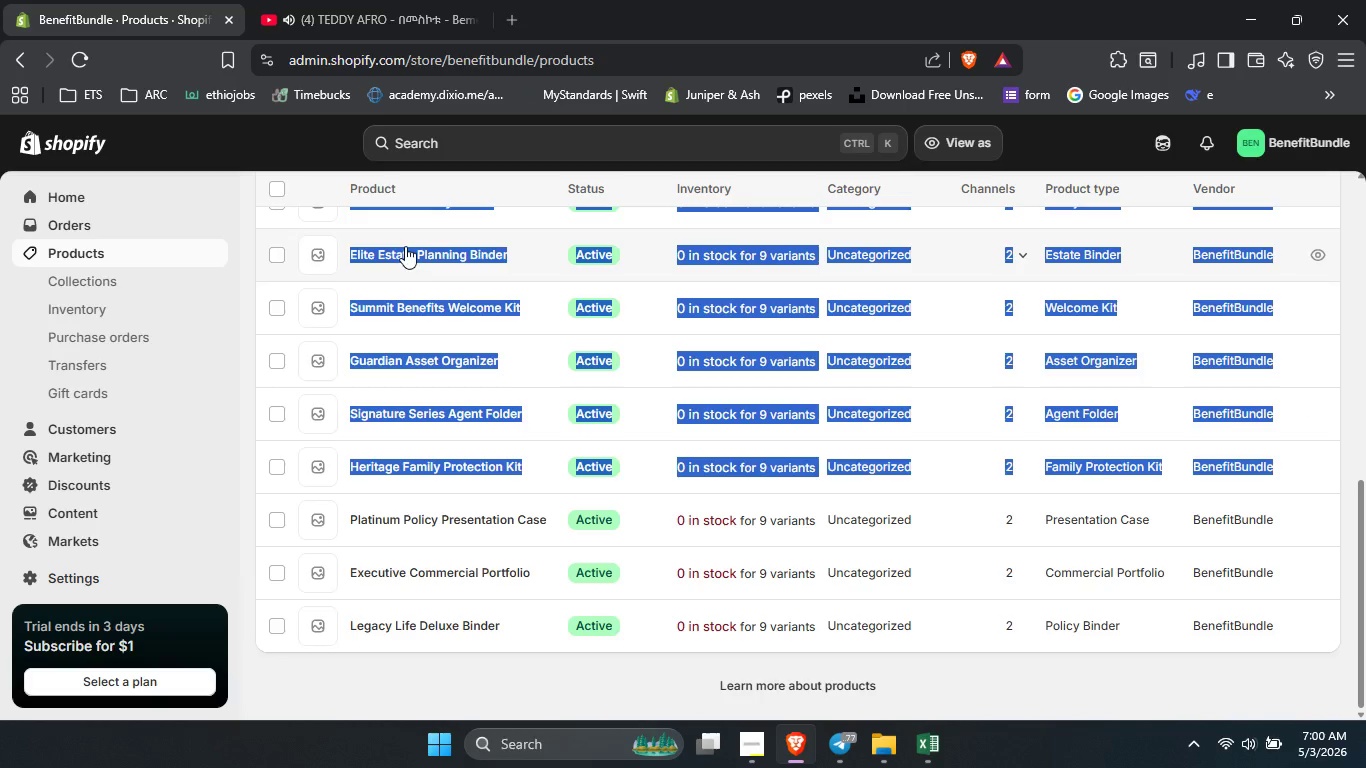 
left_click([414, 257])
 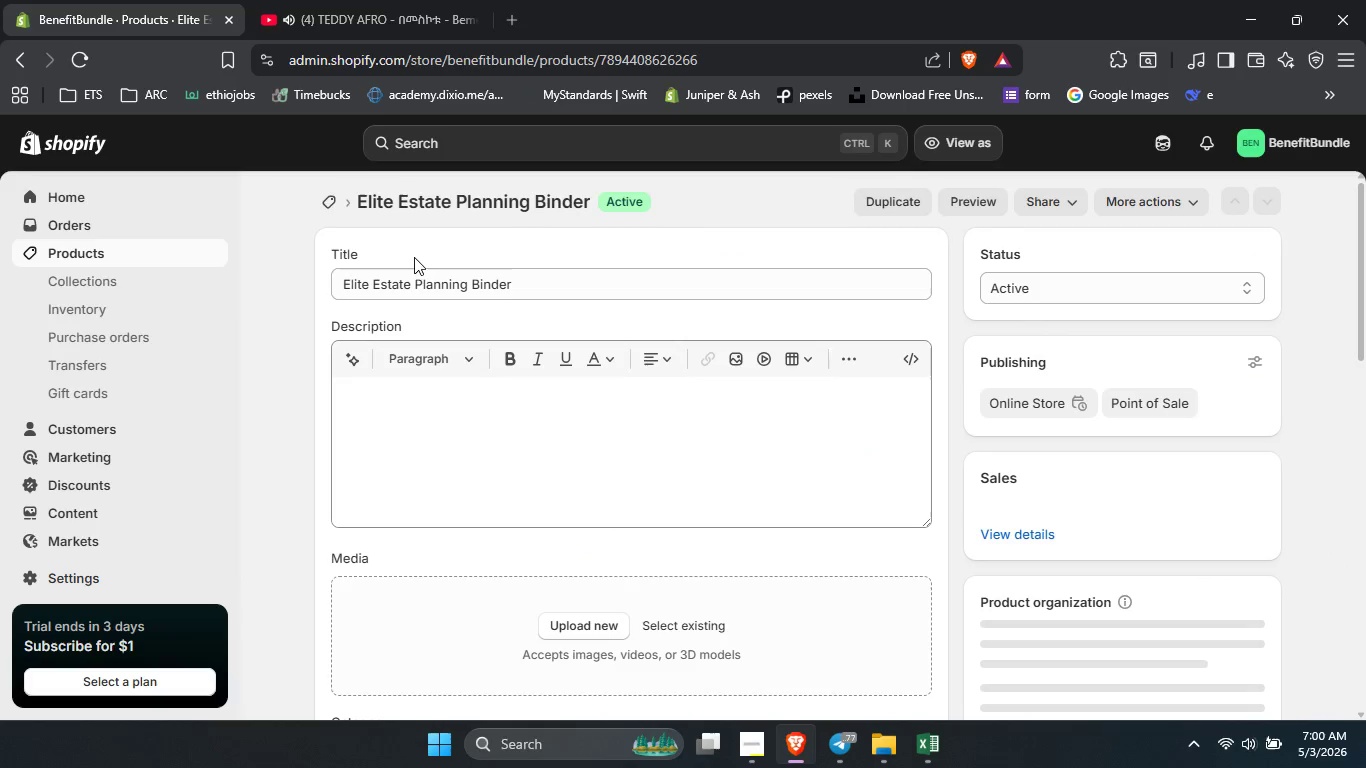 
scroll: coordinate [528, 366], scroll_direction: down, amount: 11.0
 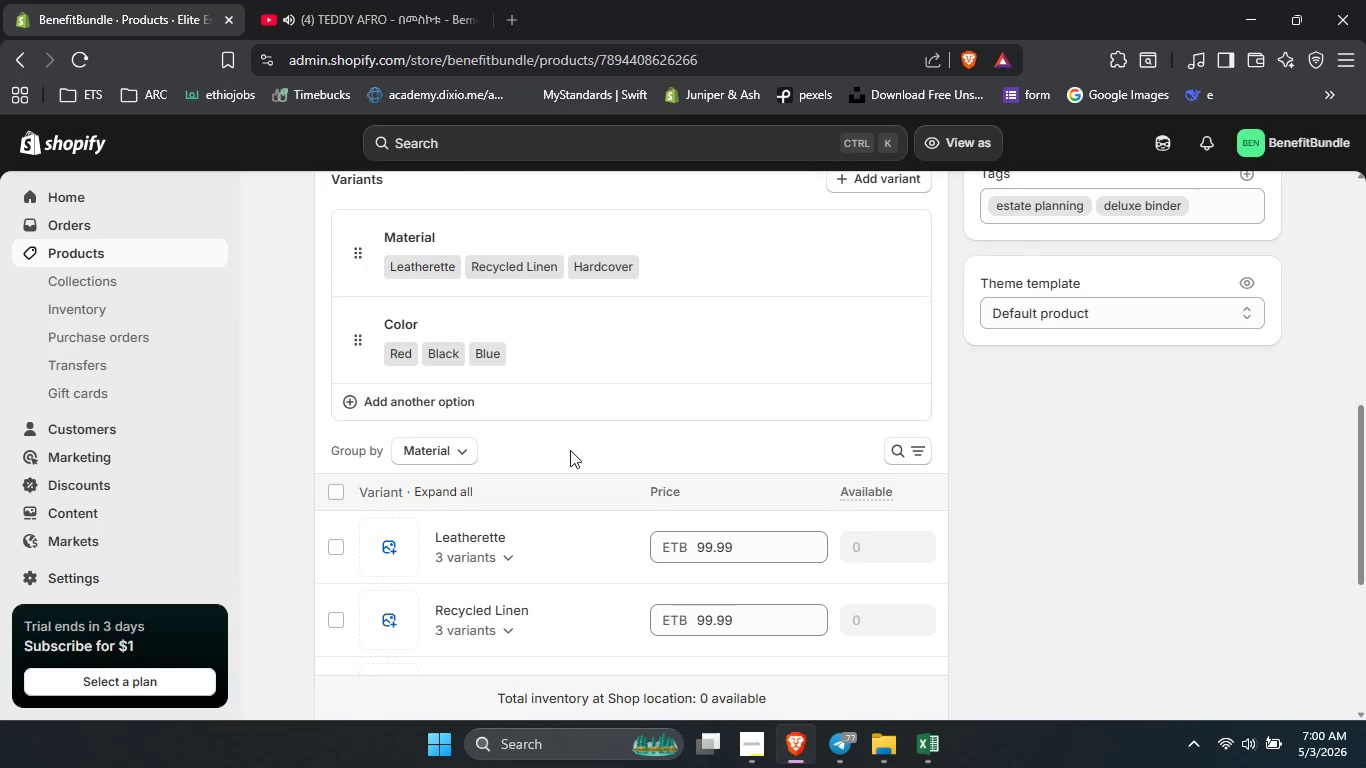 
scroll: coordinate [563, 380], scroll_direction: none, amount: 0.0
 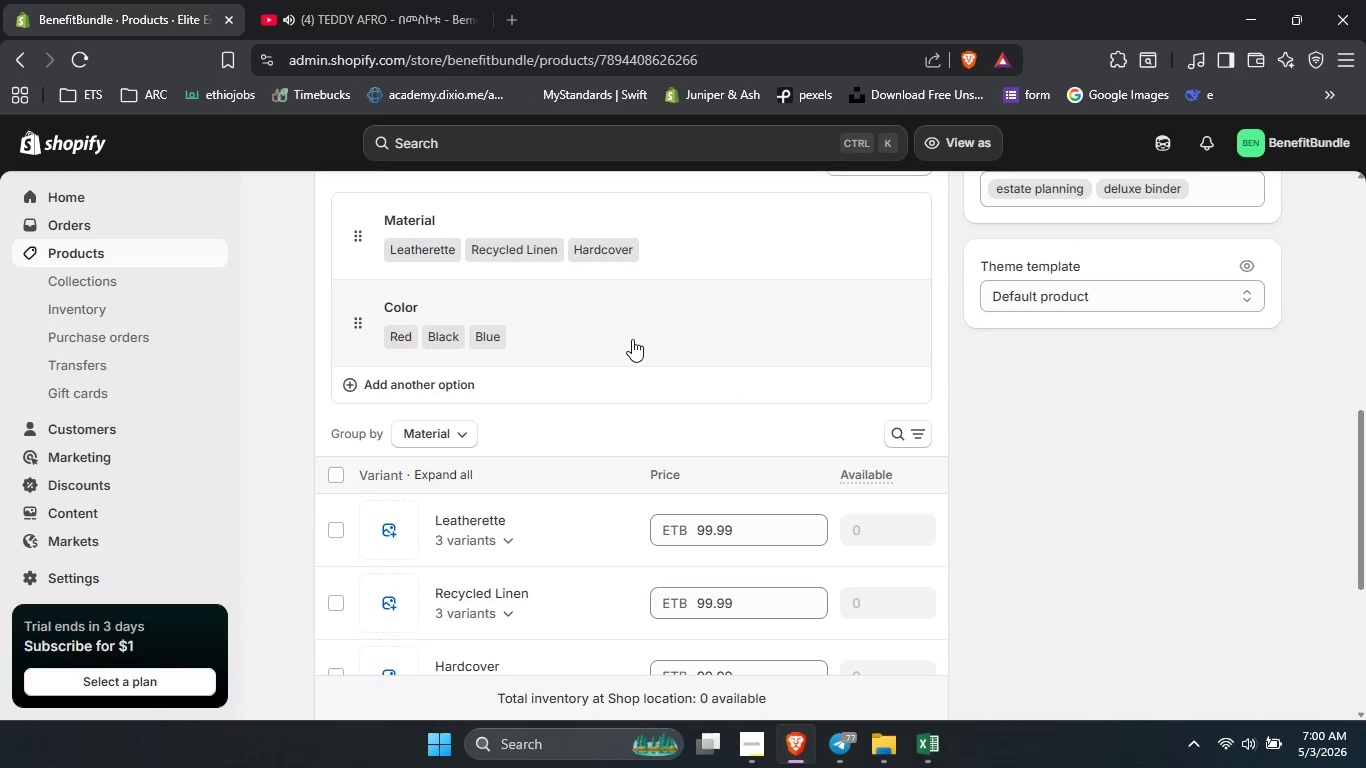 
left_click([632, 338])
 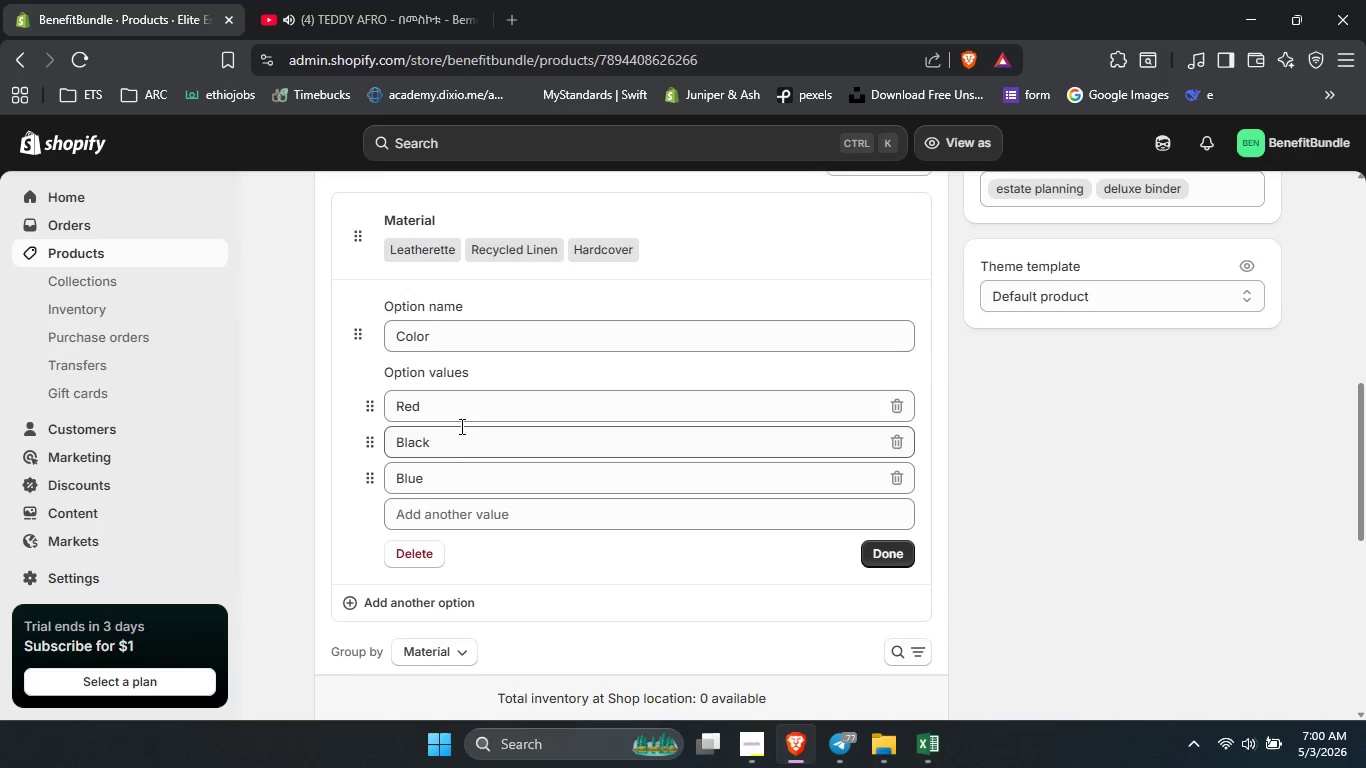 
left_click([455, 408])
 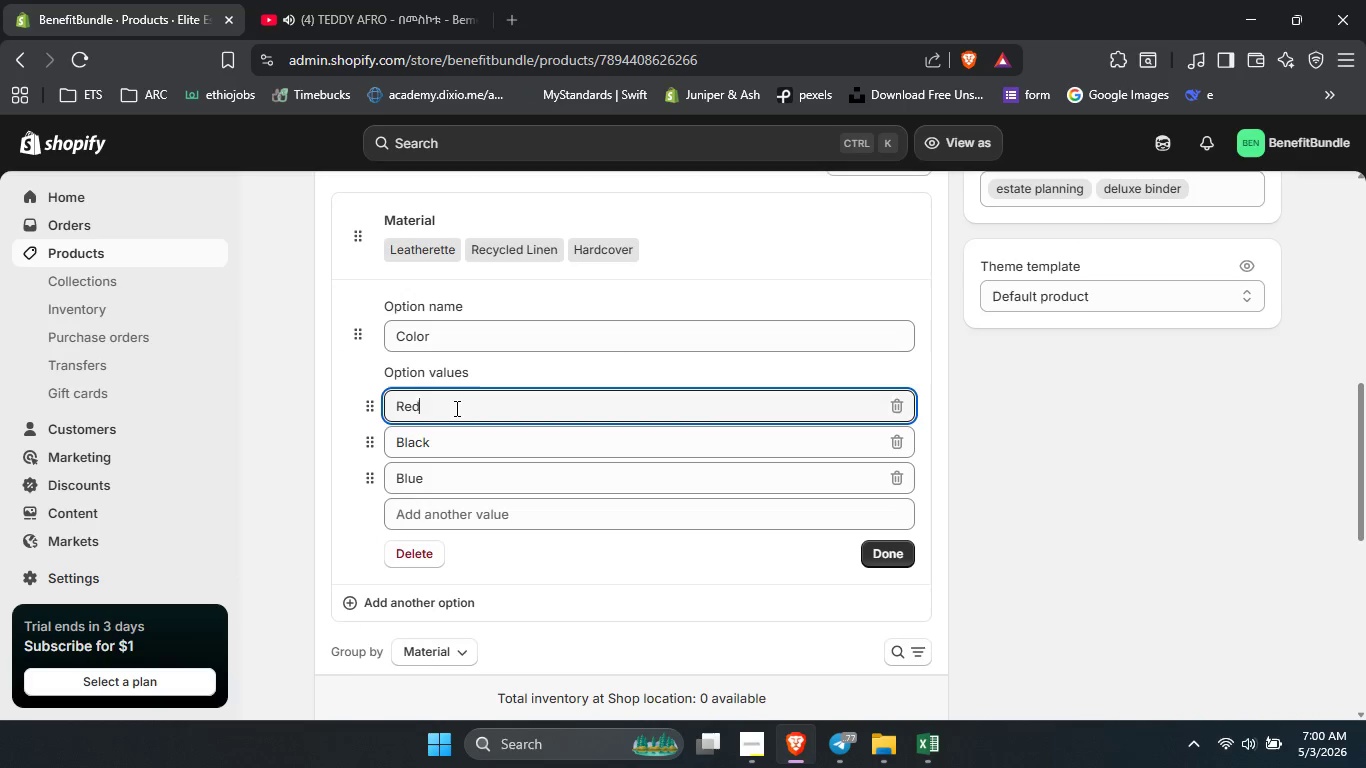 
key(Control+A)
 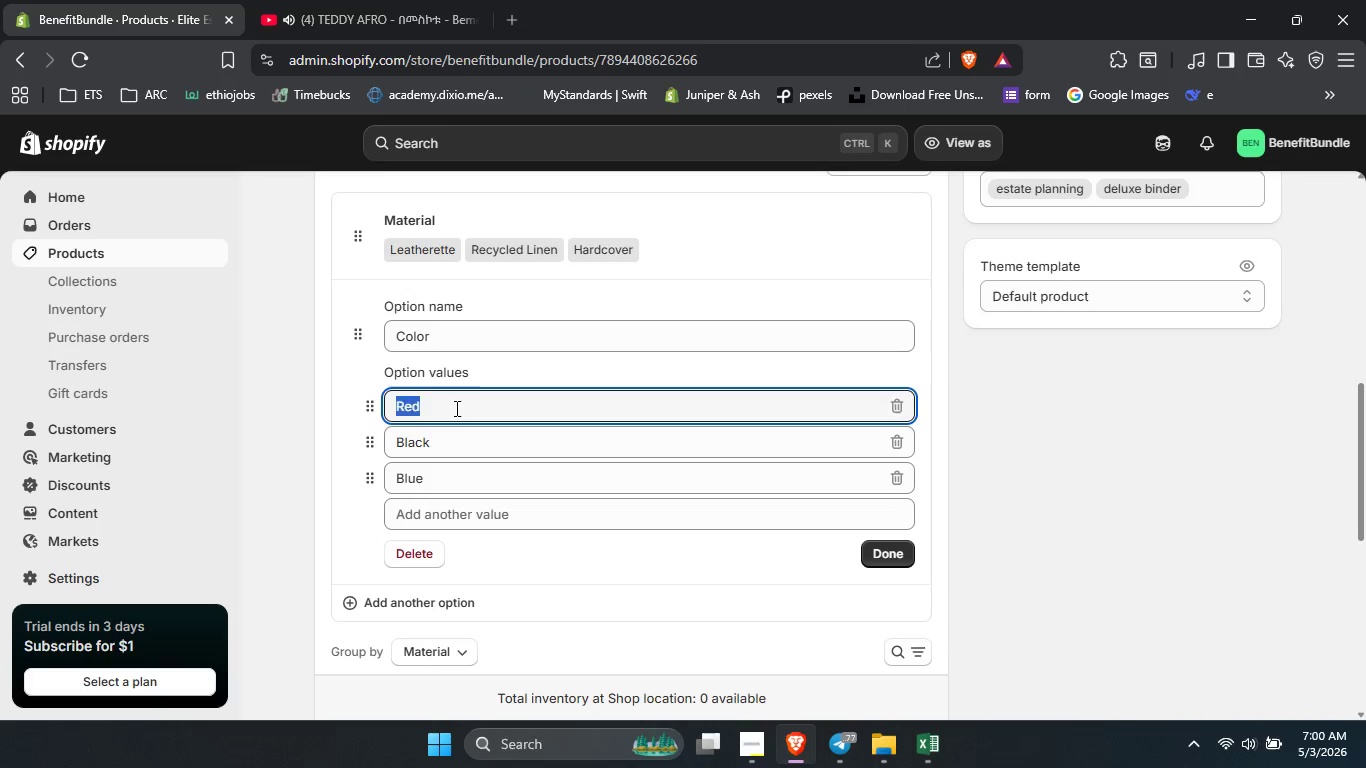 
key(Control+V)
 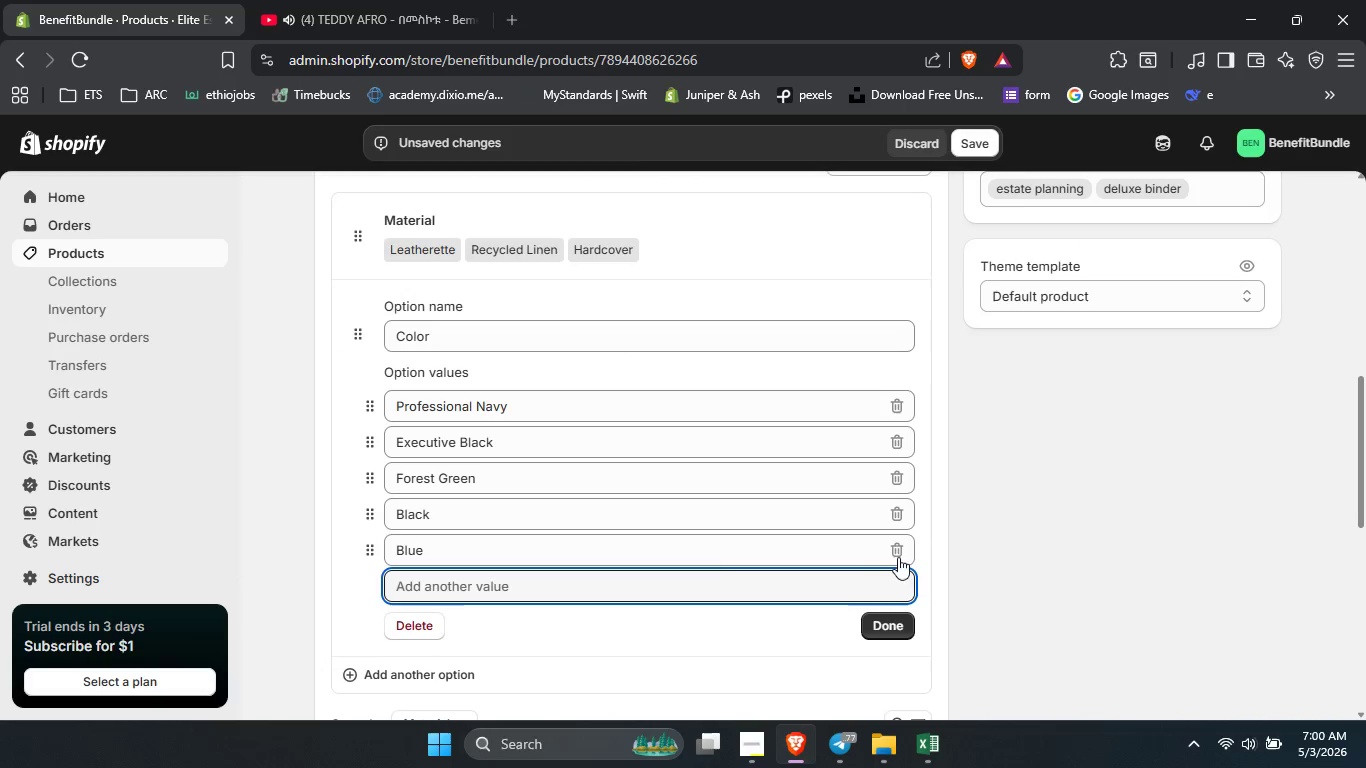 
left_click([898, 549])
 